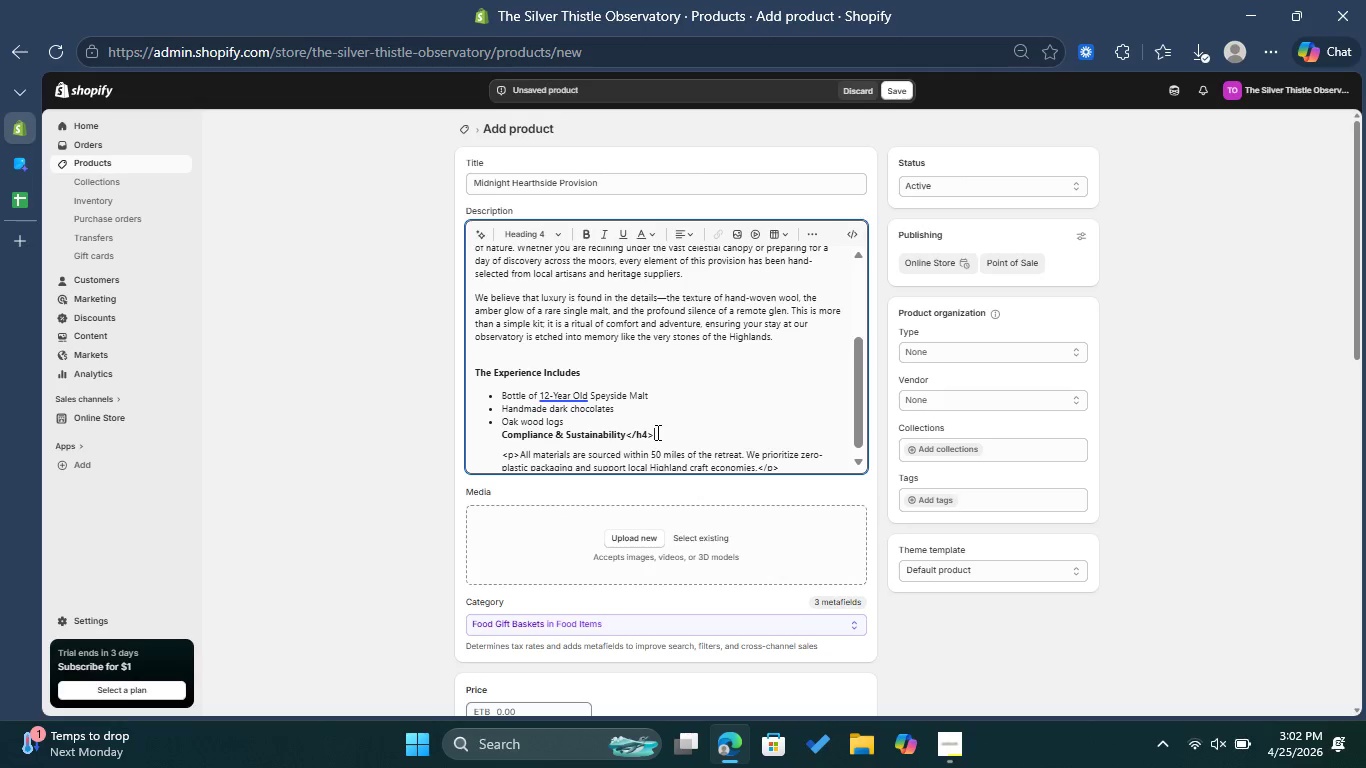 
key(Backspace)
 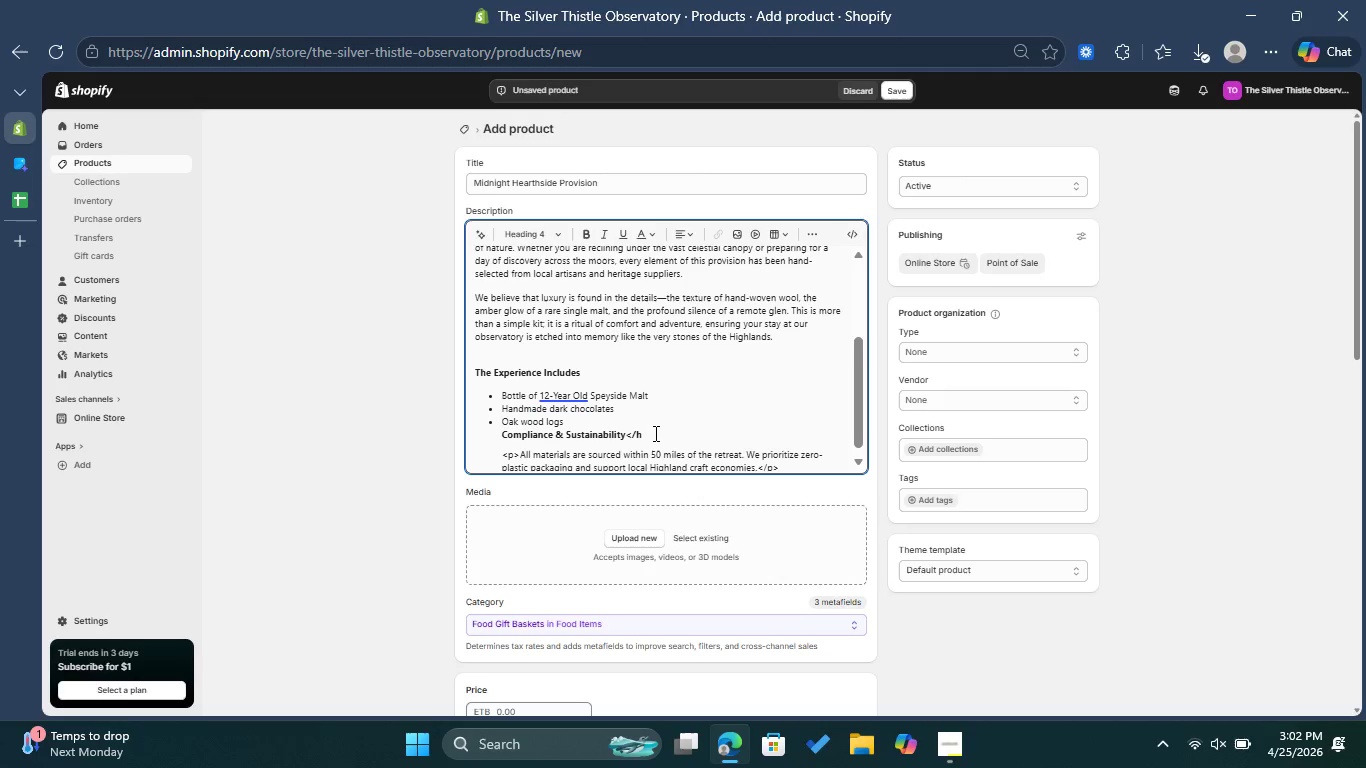 
key(Backspace)
 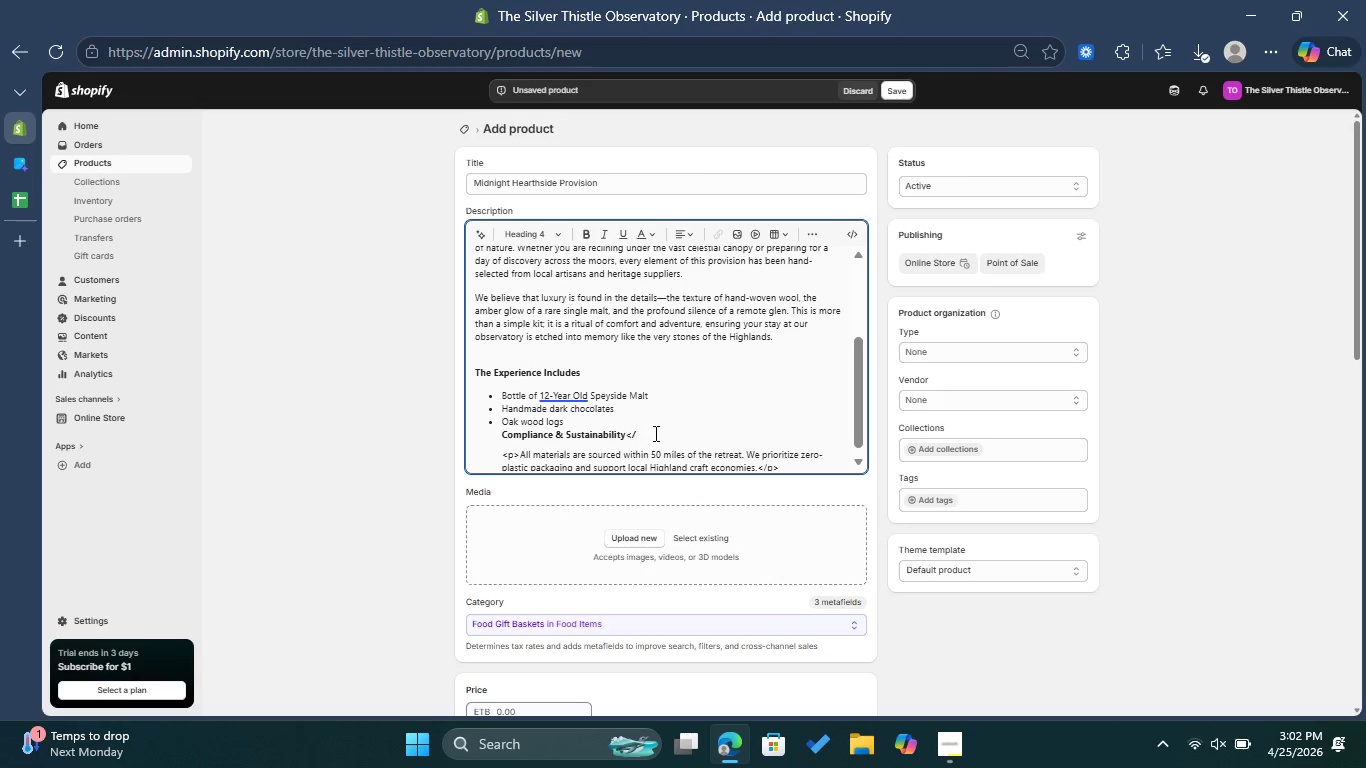 
key(Backspace)
 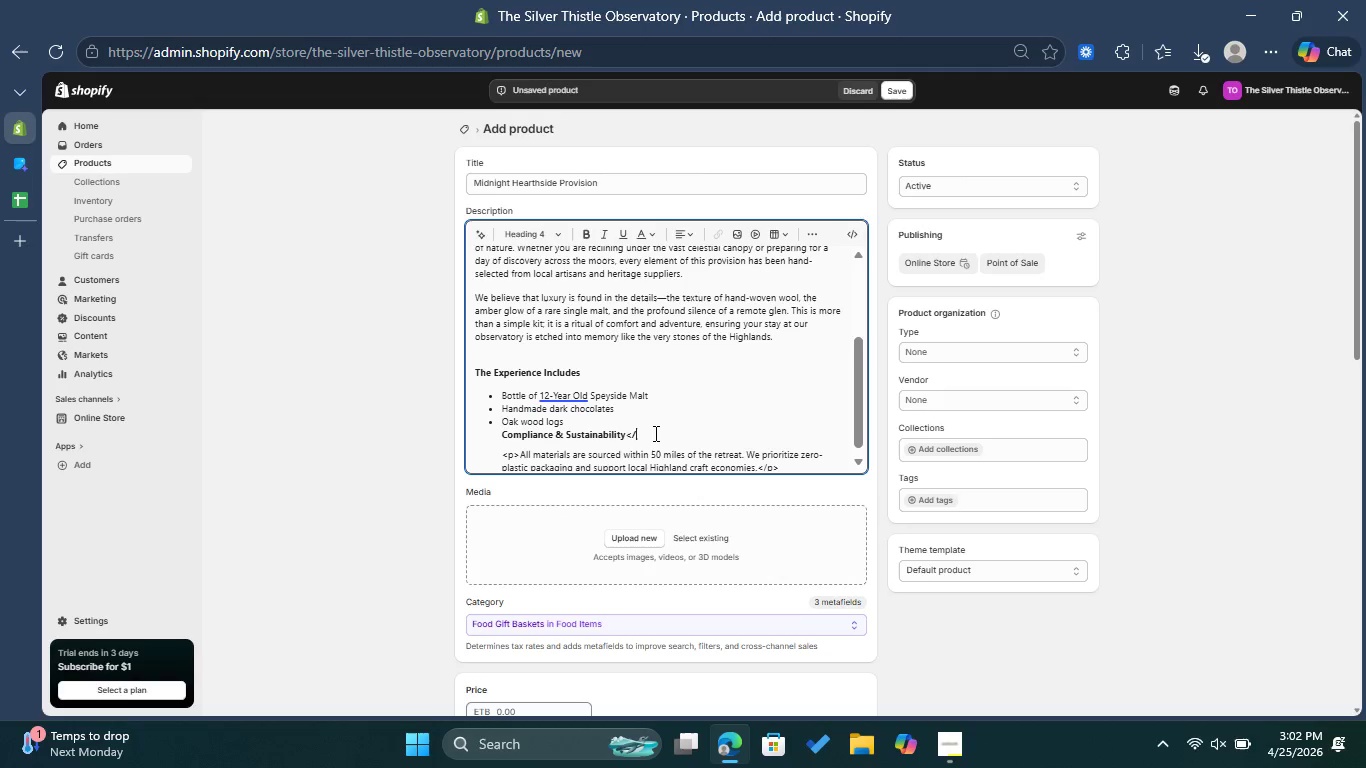 
key(Backspace)
 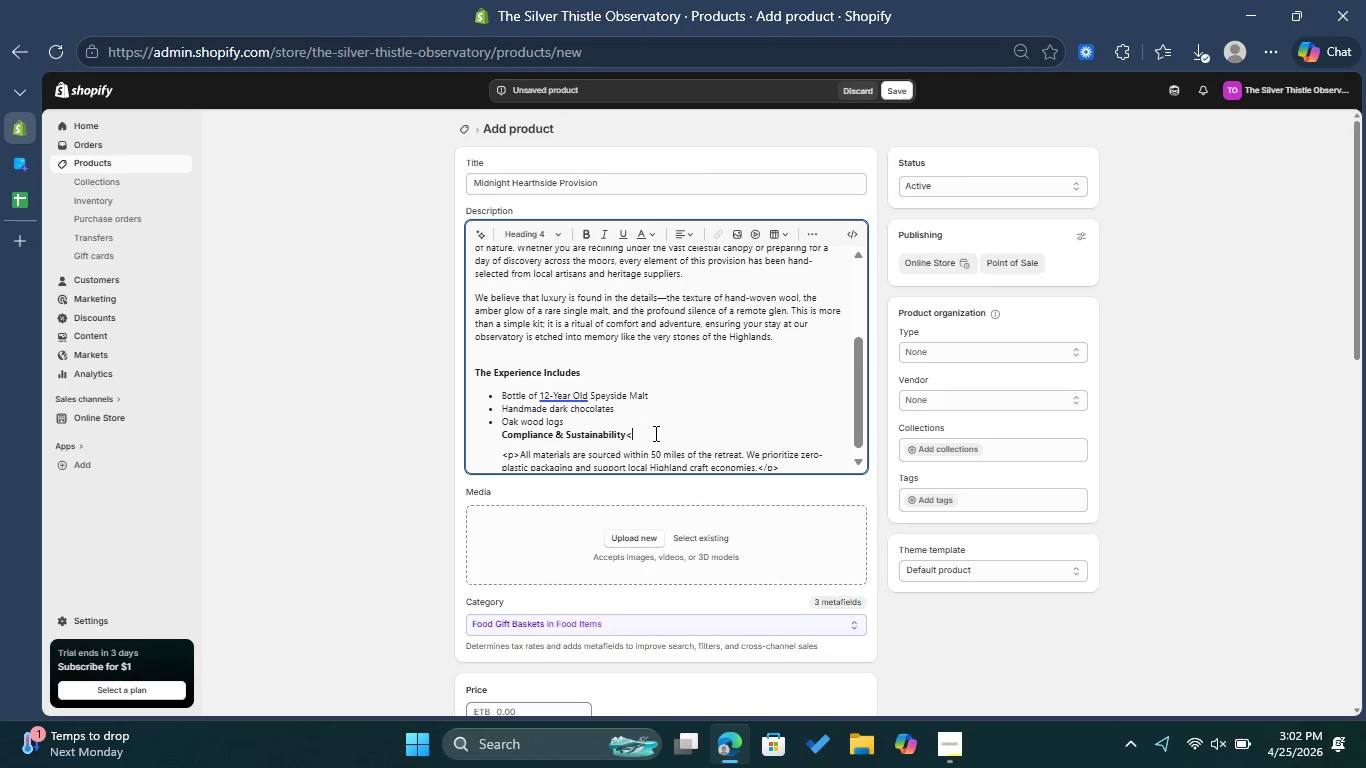 
key(Backspace)
 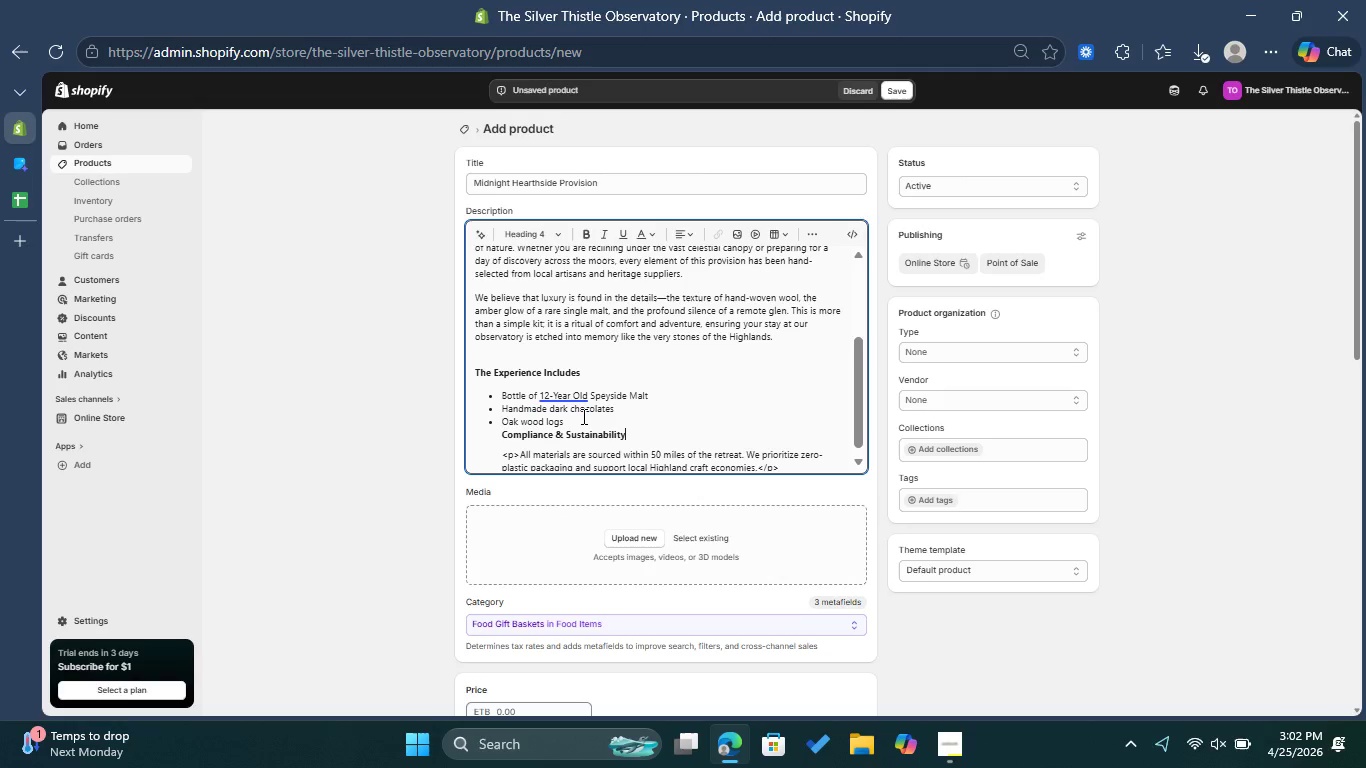 
left_click([582, 416])
 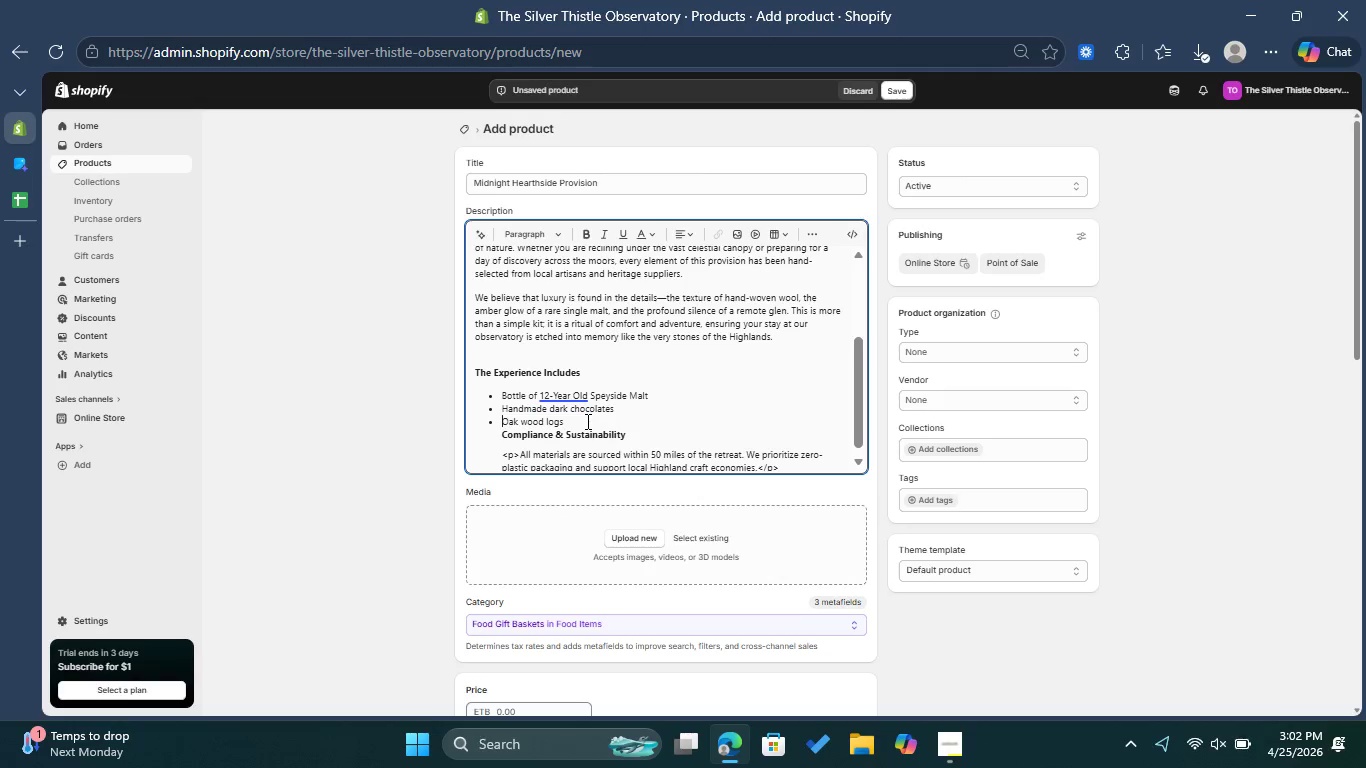 
left_click([586, 422])
 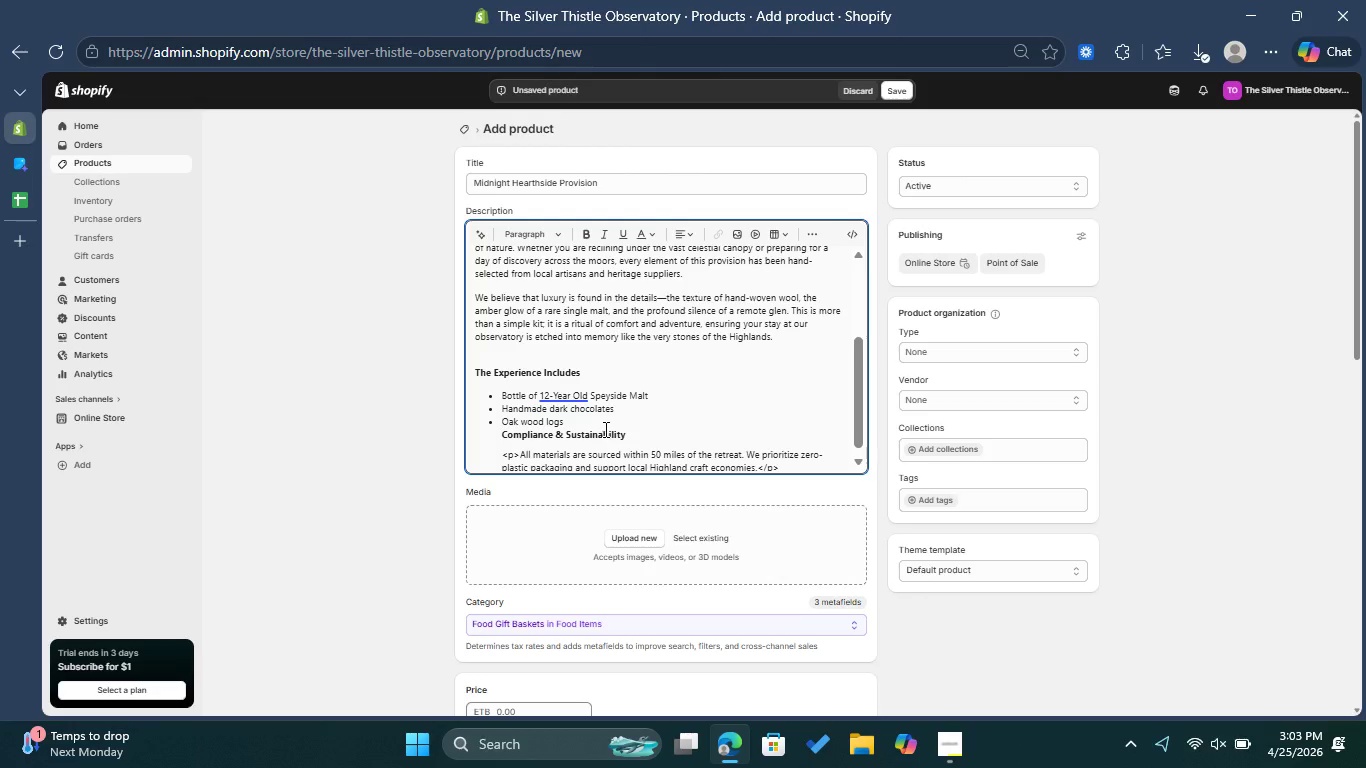 
left_click([577, 424])
 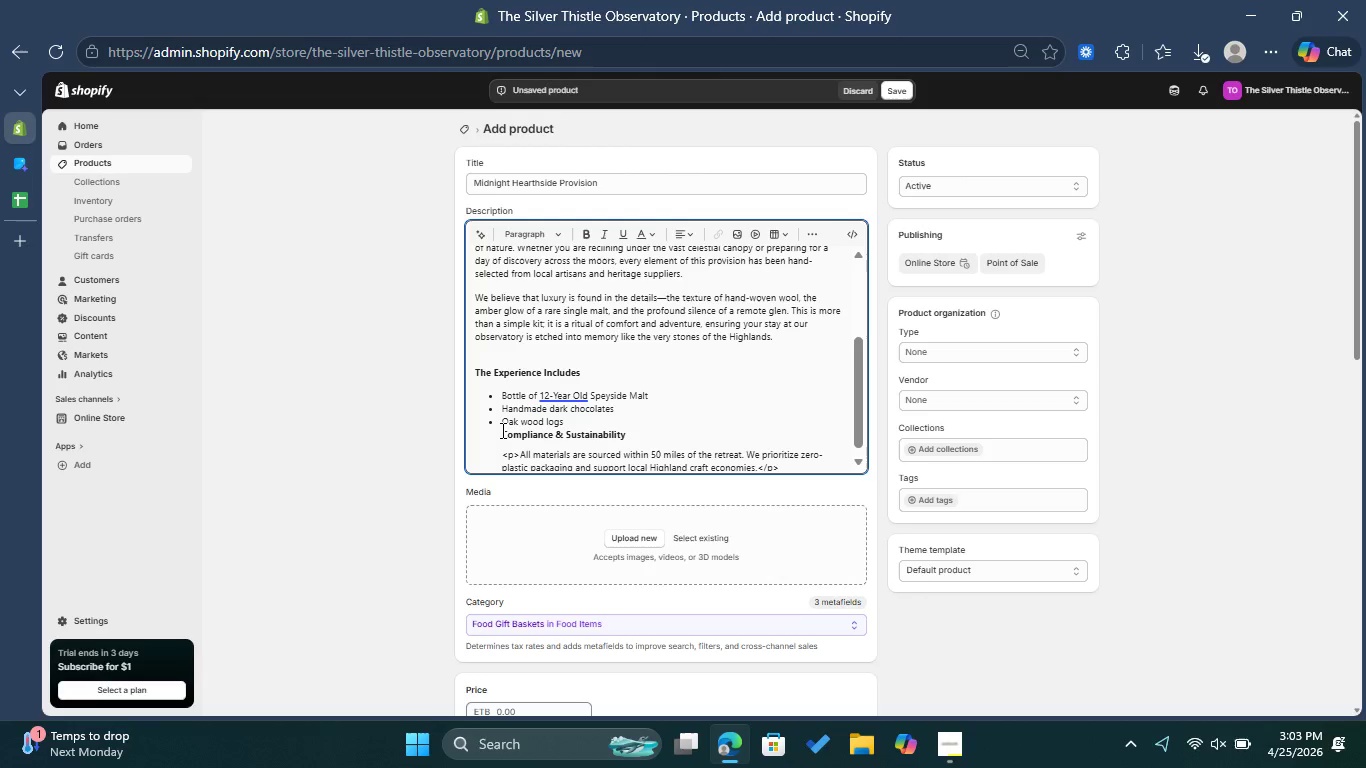 
left_click([501, 430])
 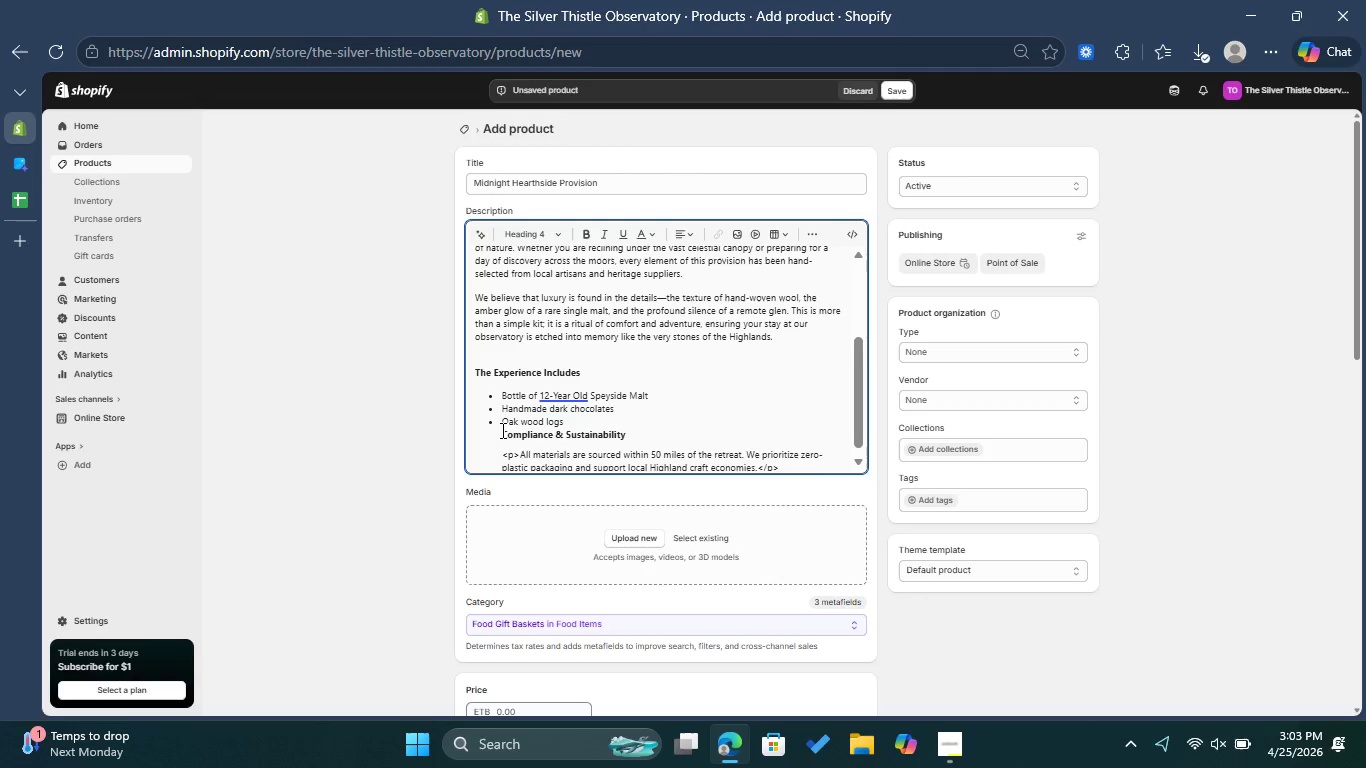 
key(Enter)
 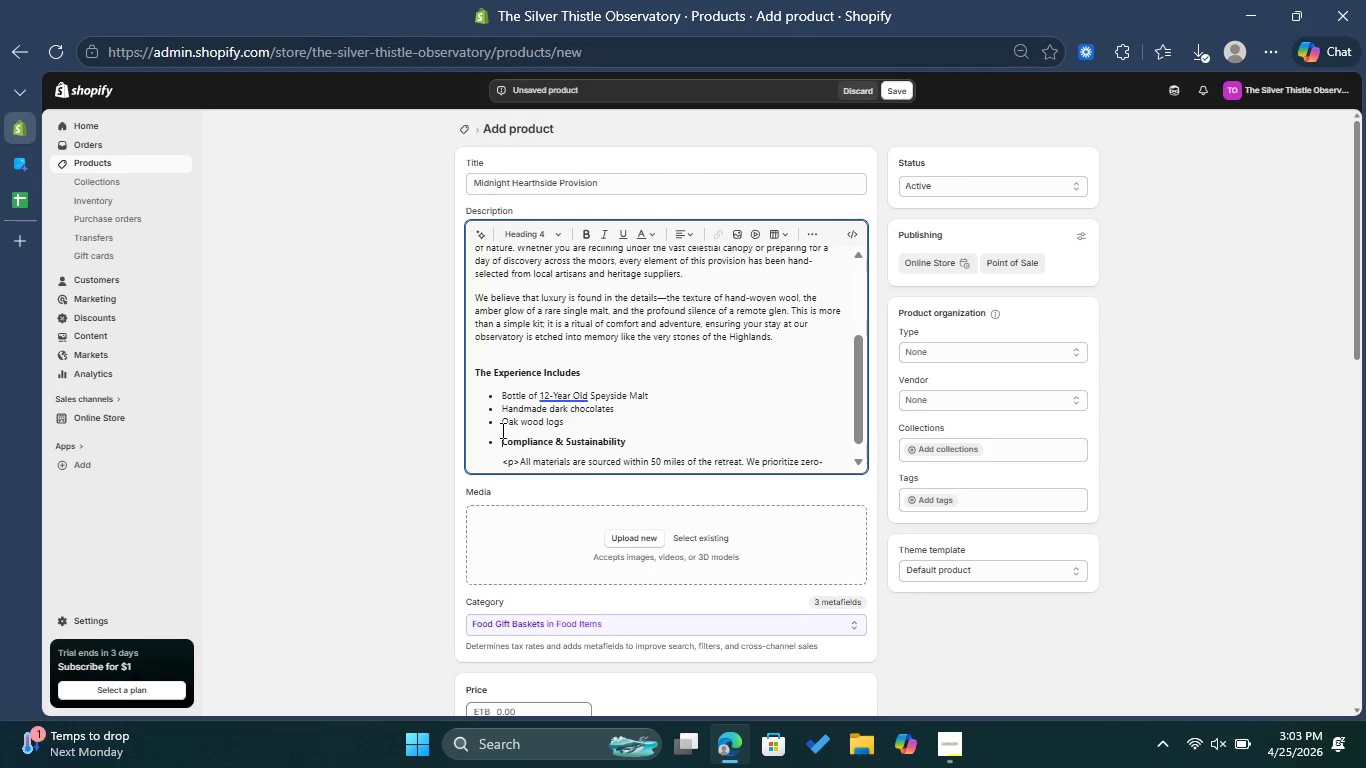 
key(Backspace)
 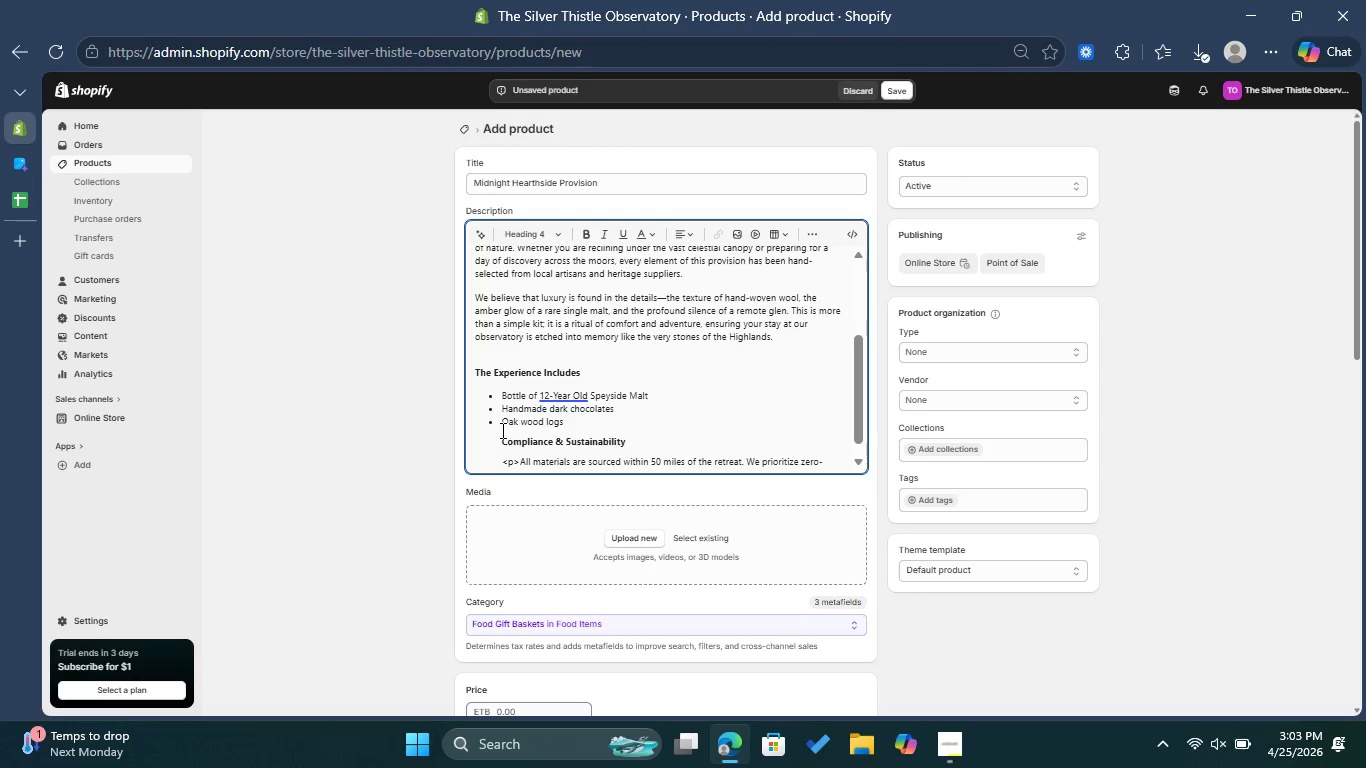 
key(Backspace)
 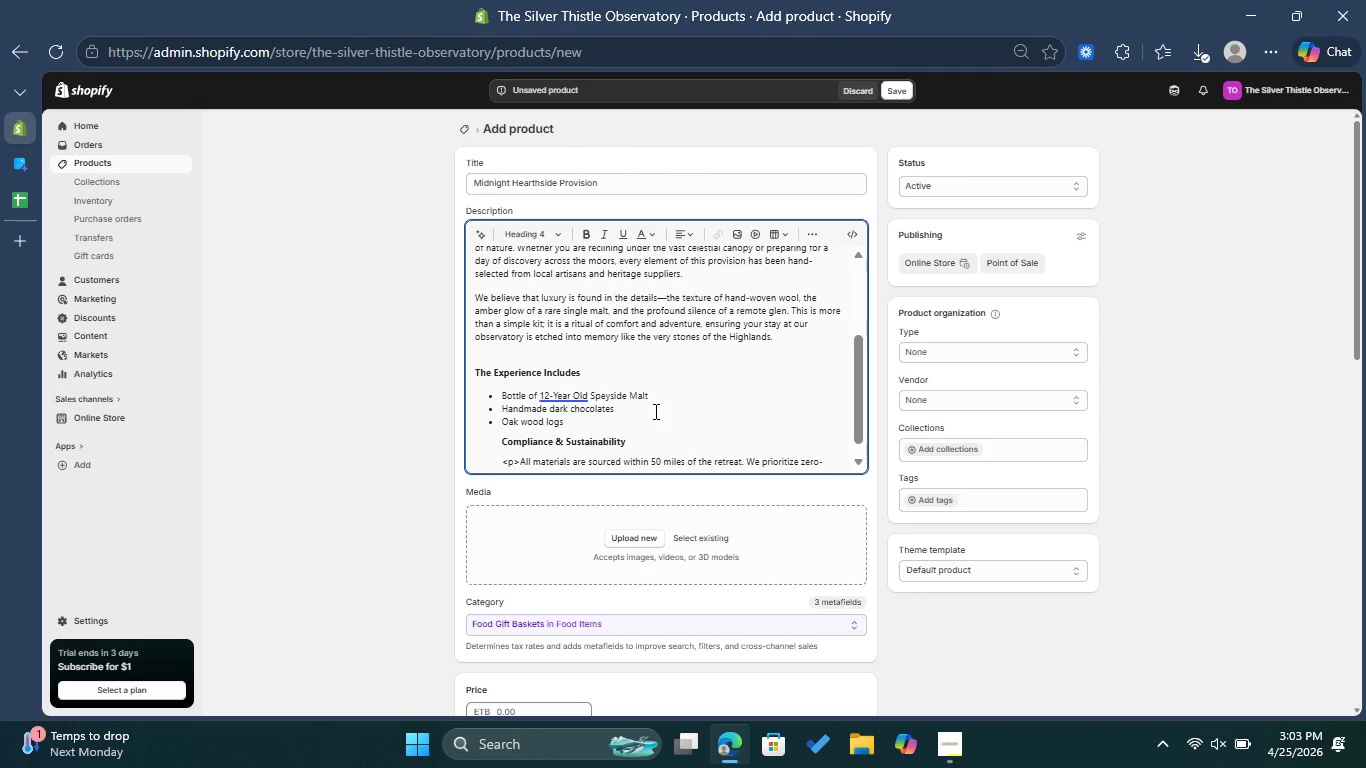 
wait(12.44)
 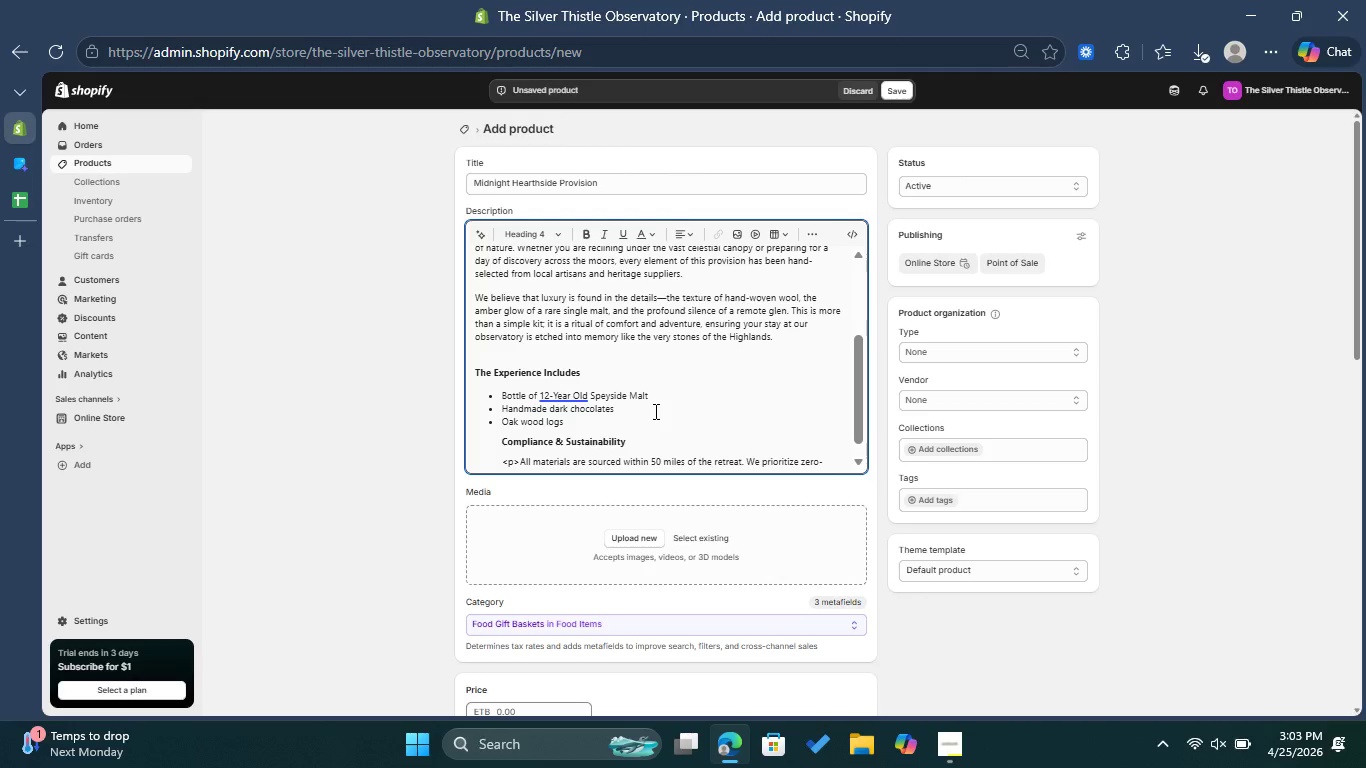 
left_click([820, 236])
 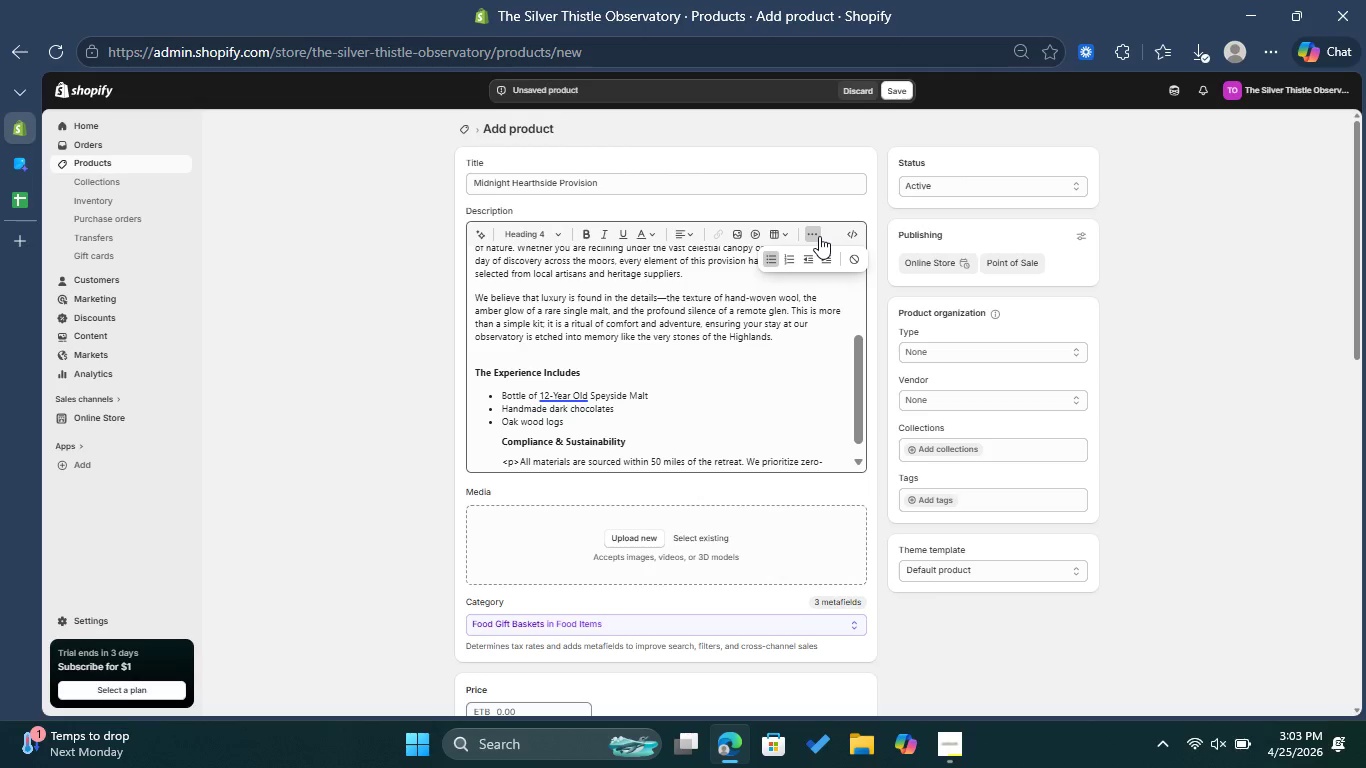 
left_click([819, 236])
 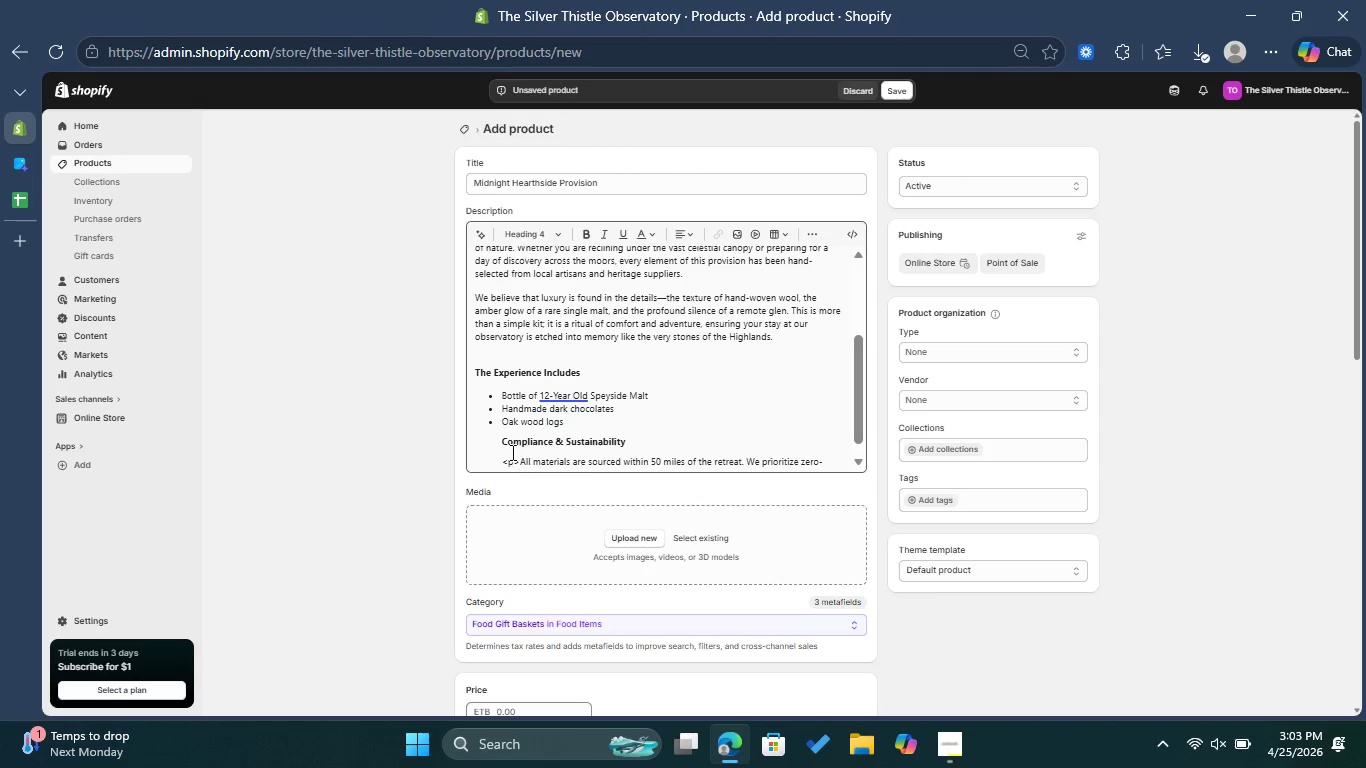 
left_click([496, 445])
 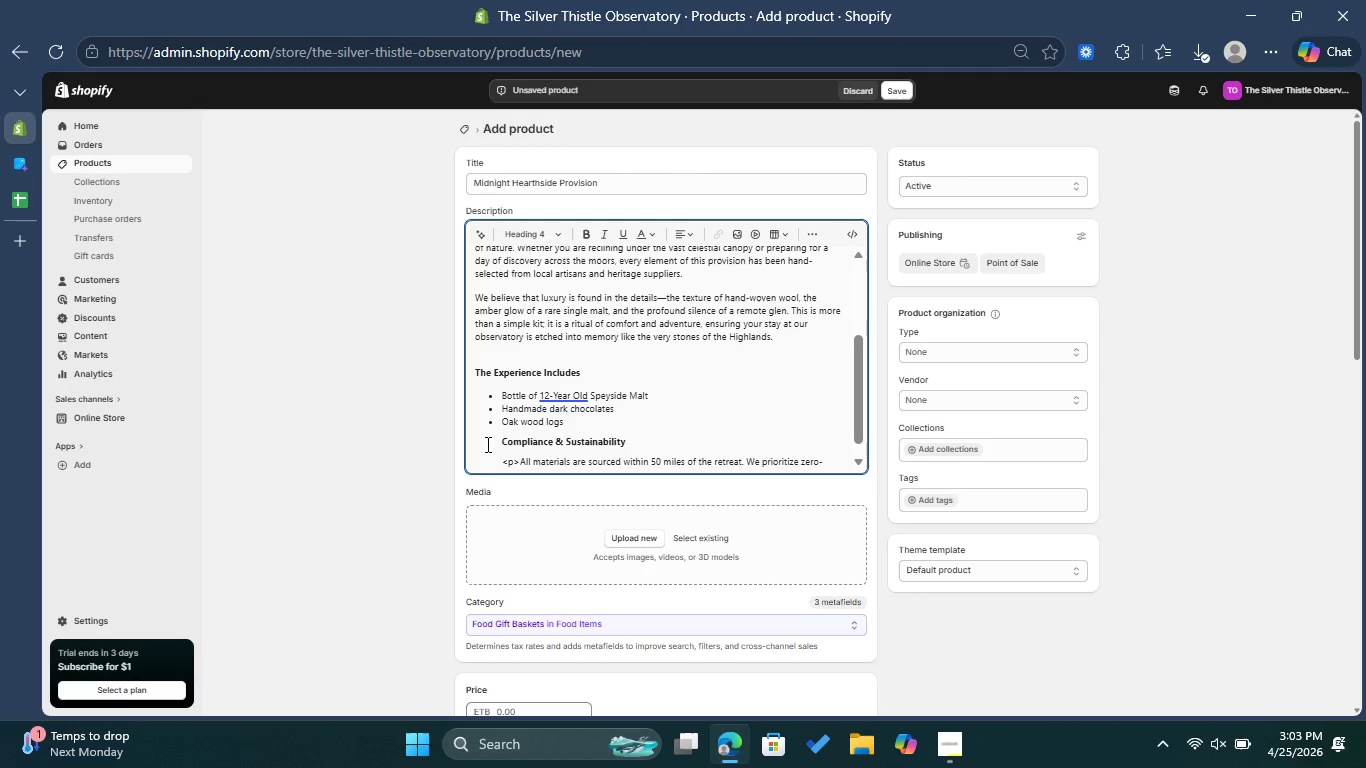 
wait(14.36)
 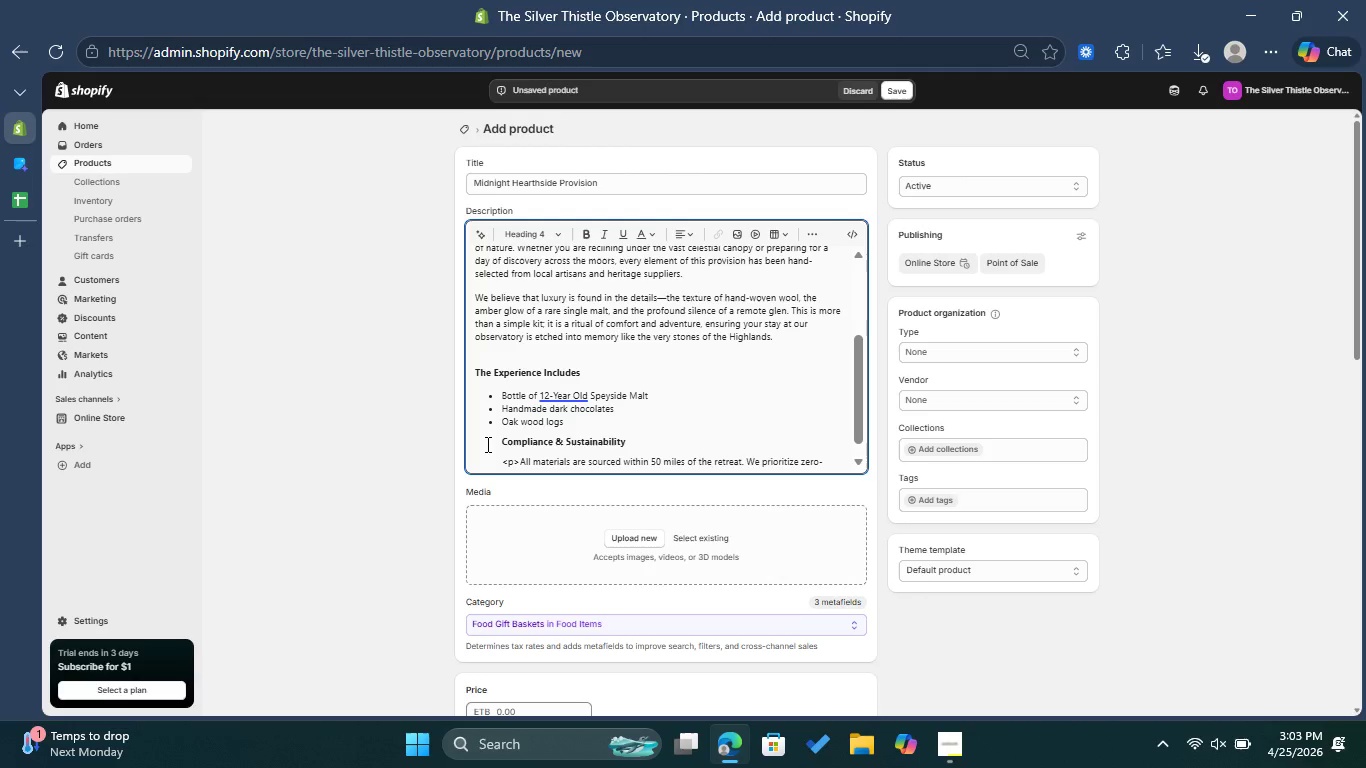 
left_click_drag(start_coordinate=[518, 462], to_coordinate=[494, 459])
 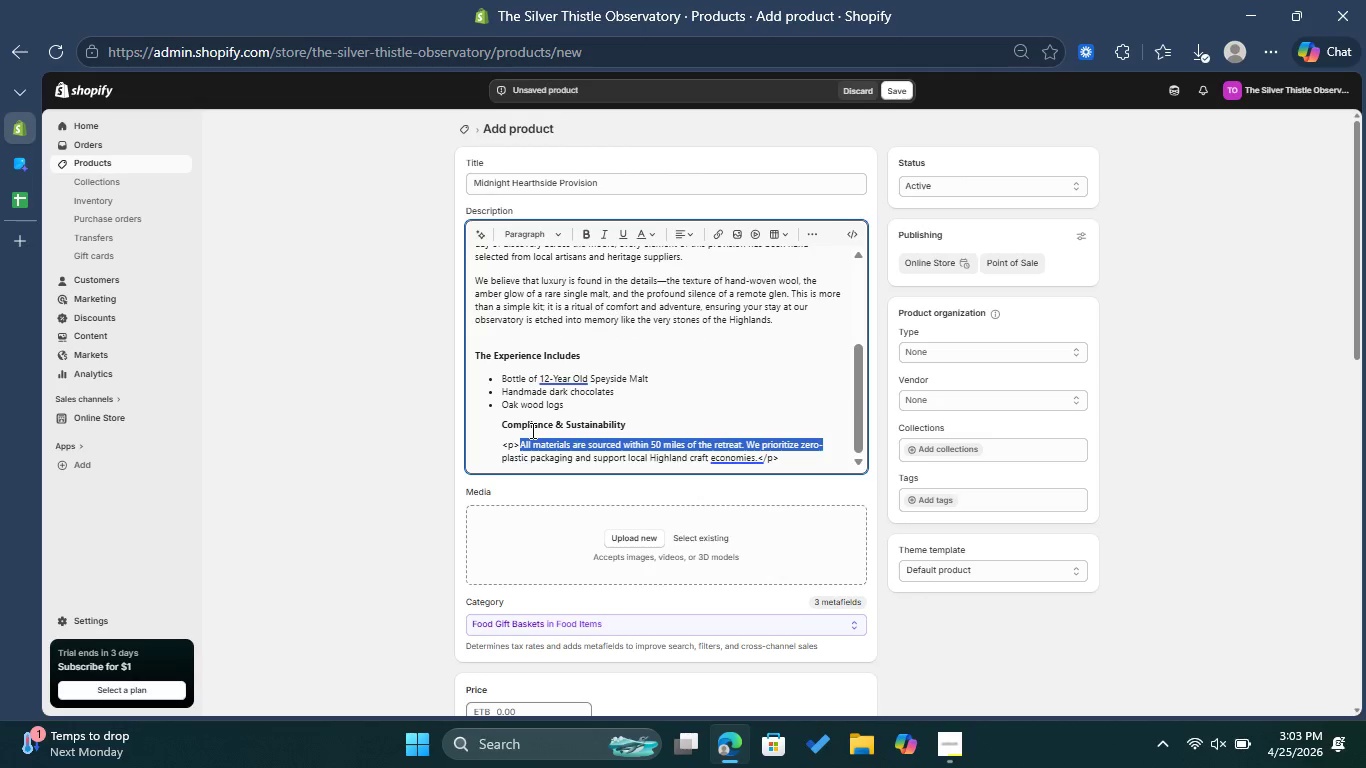 
left_click([531, 430])
 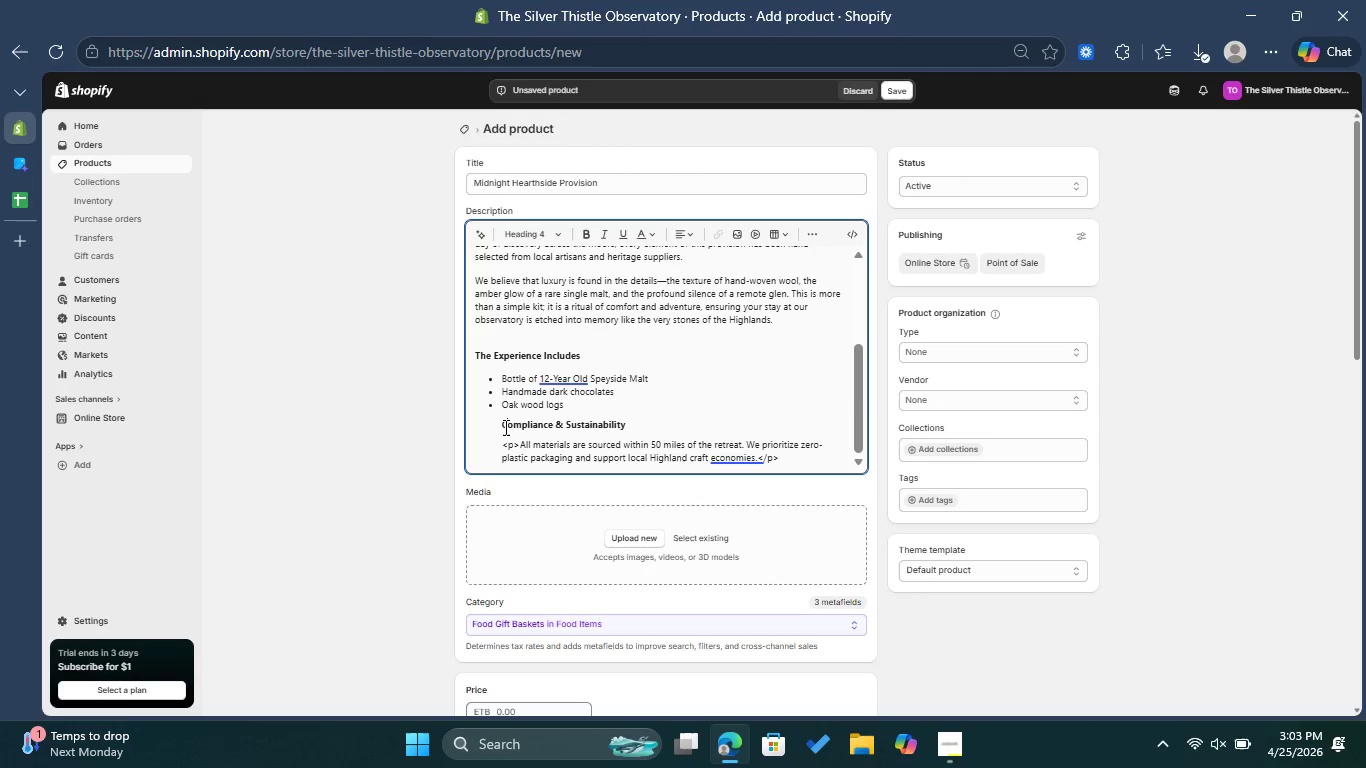 
double_click([495, 427])
 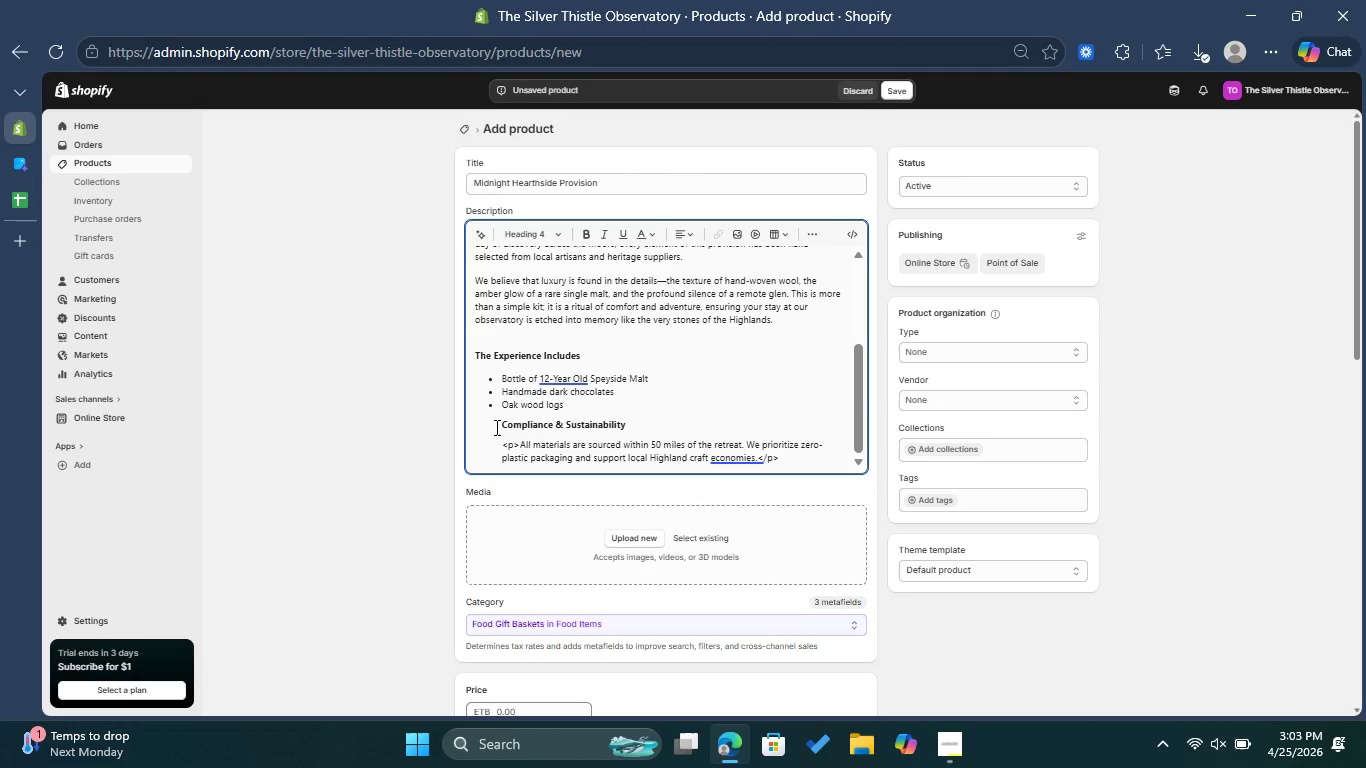 
key(Backspace)
 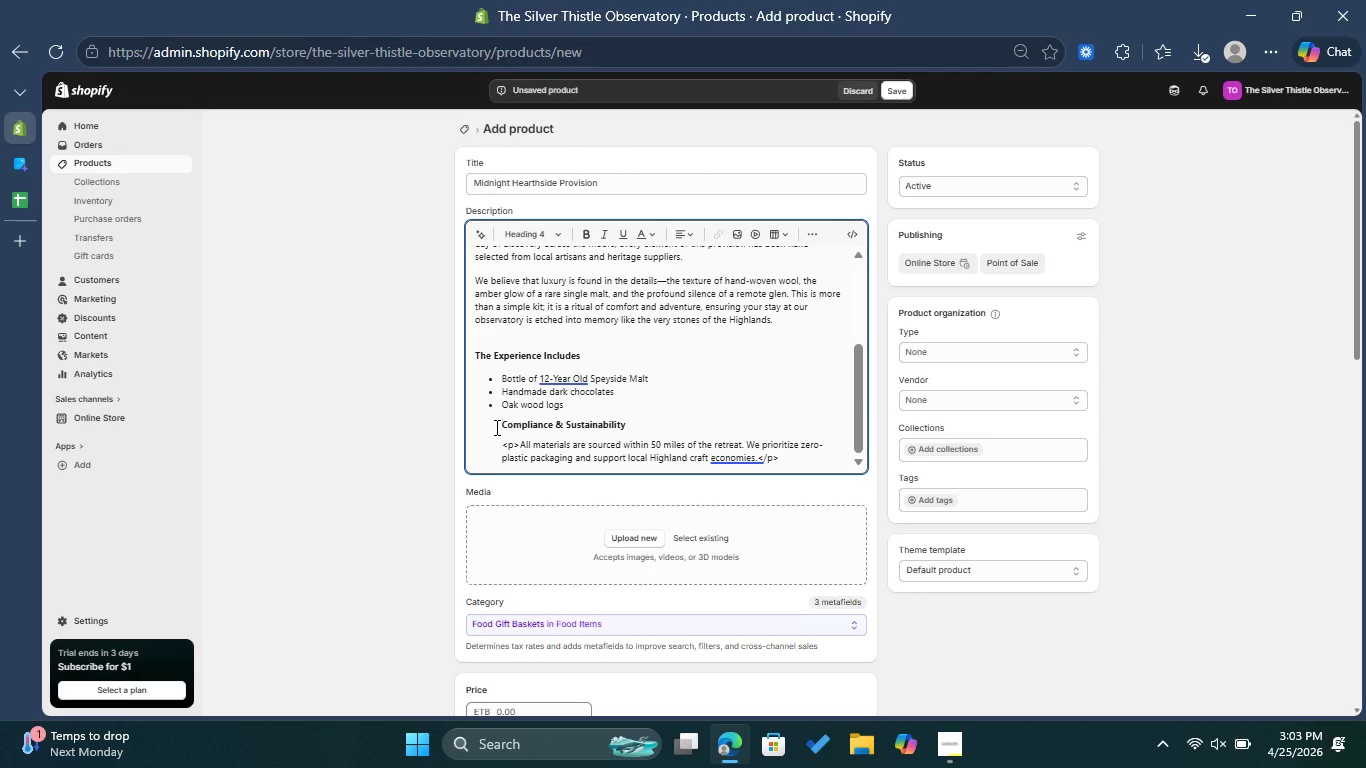 
key(Backspace)
 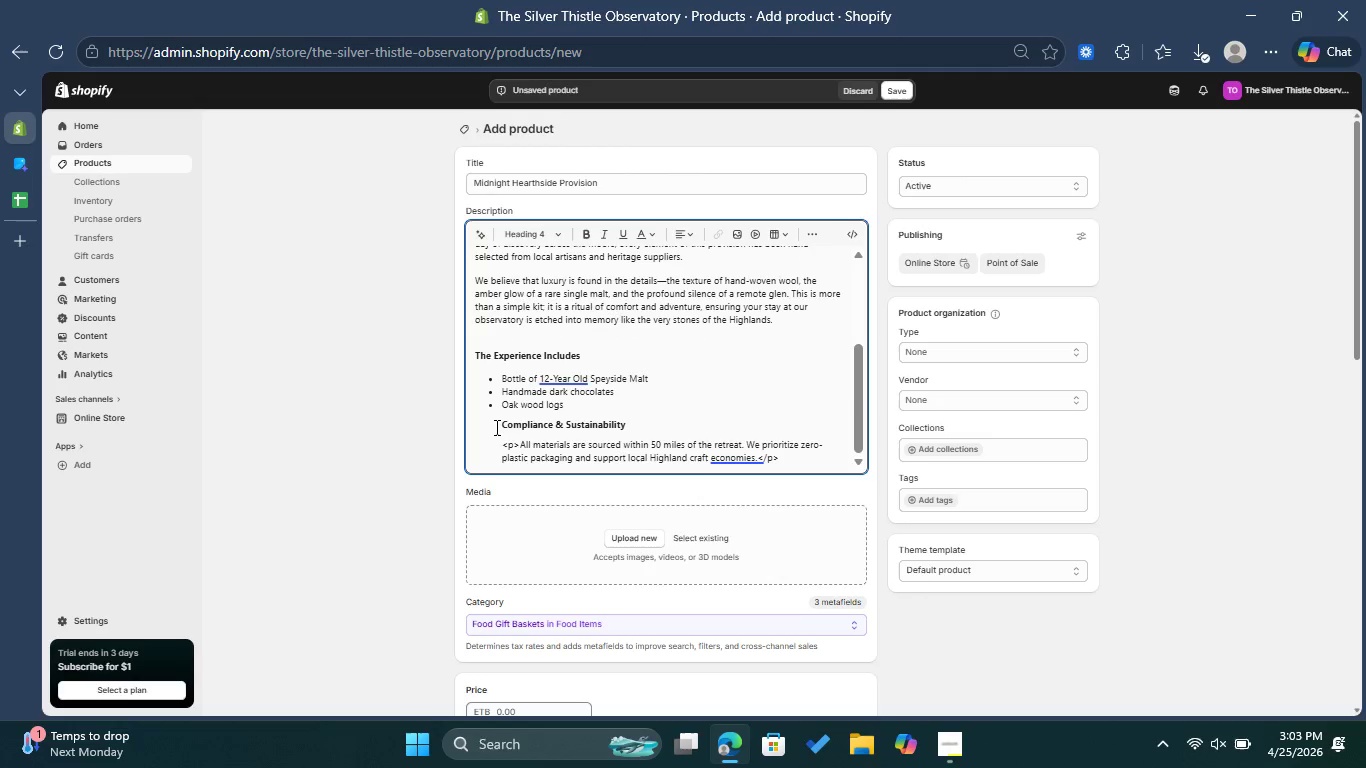 
key(Backspace)
 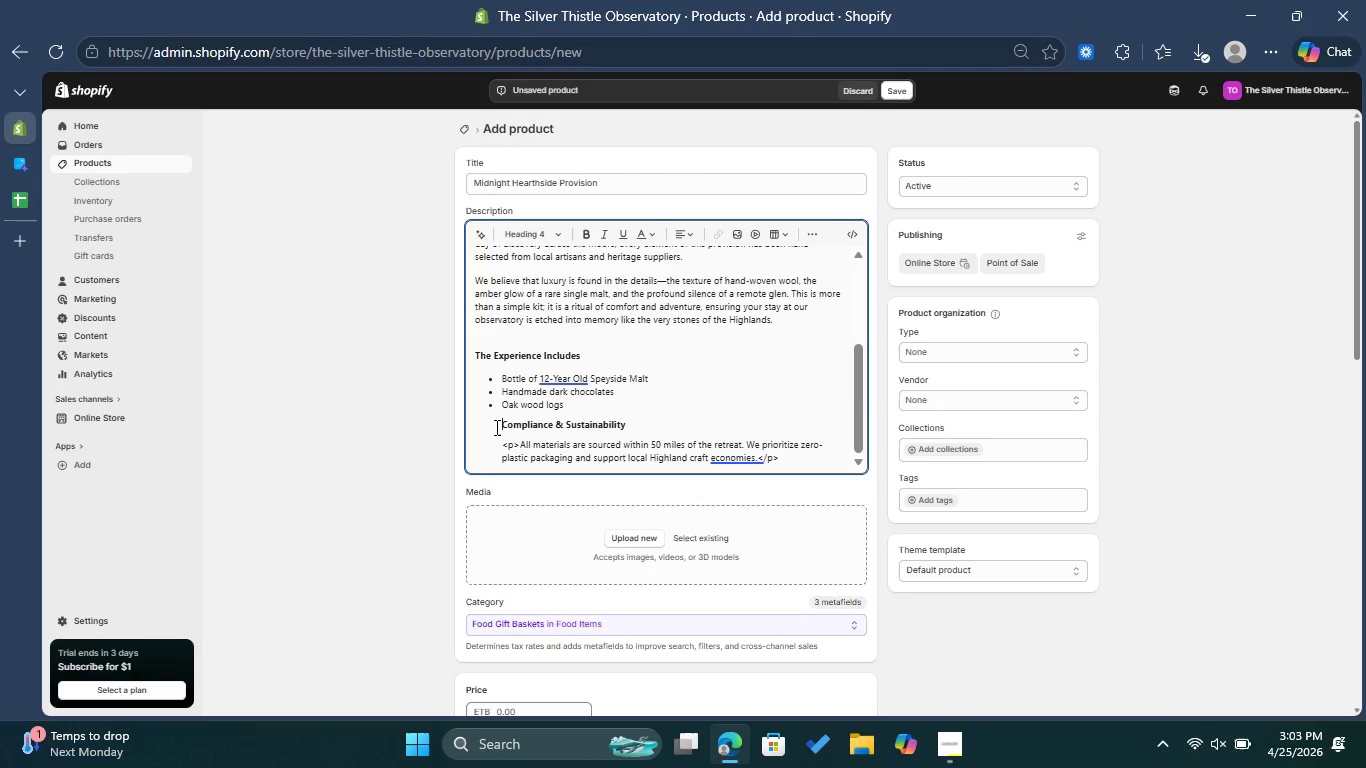 
key(Backspace)
 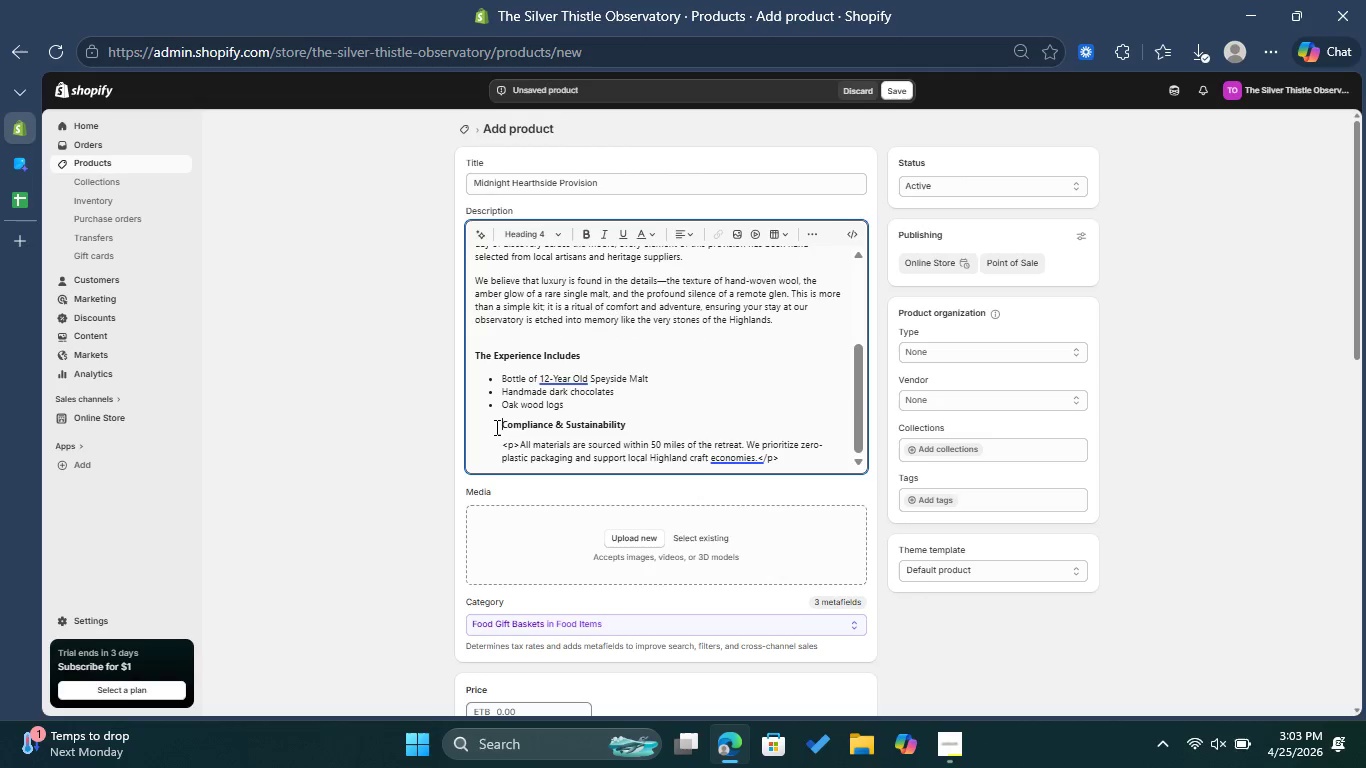 
key(Backspace)
 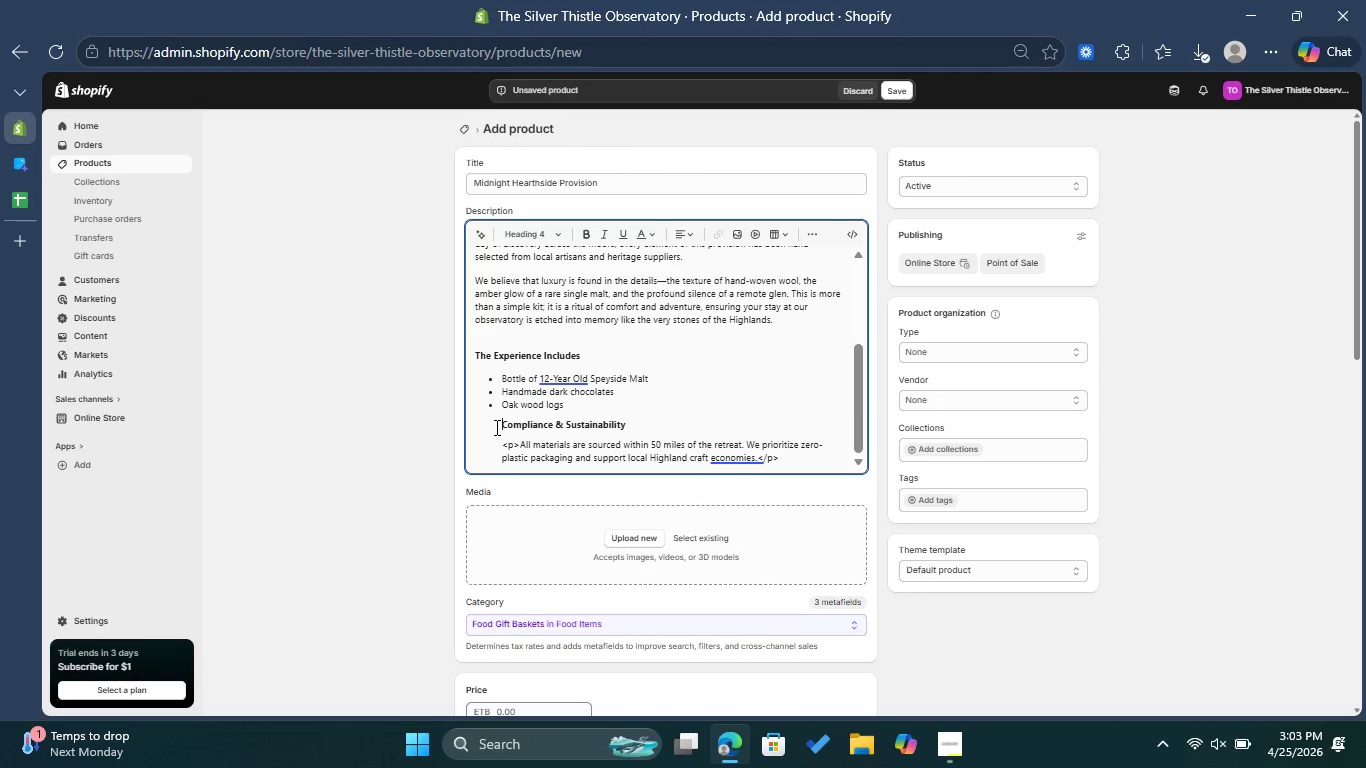 
key(Backspace)
 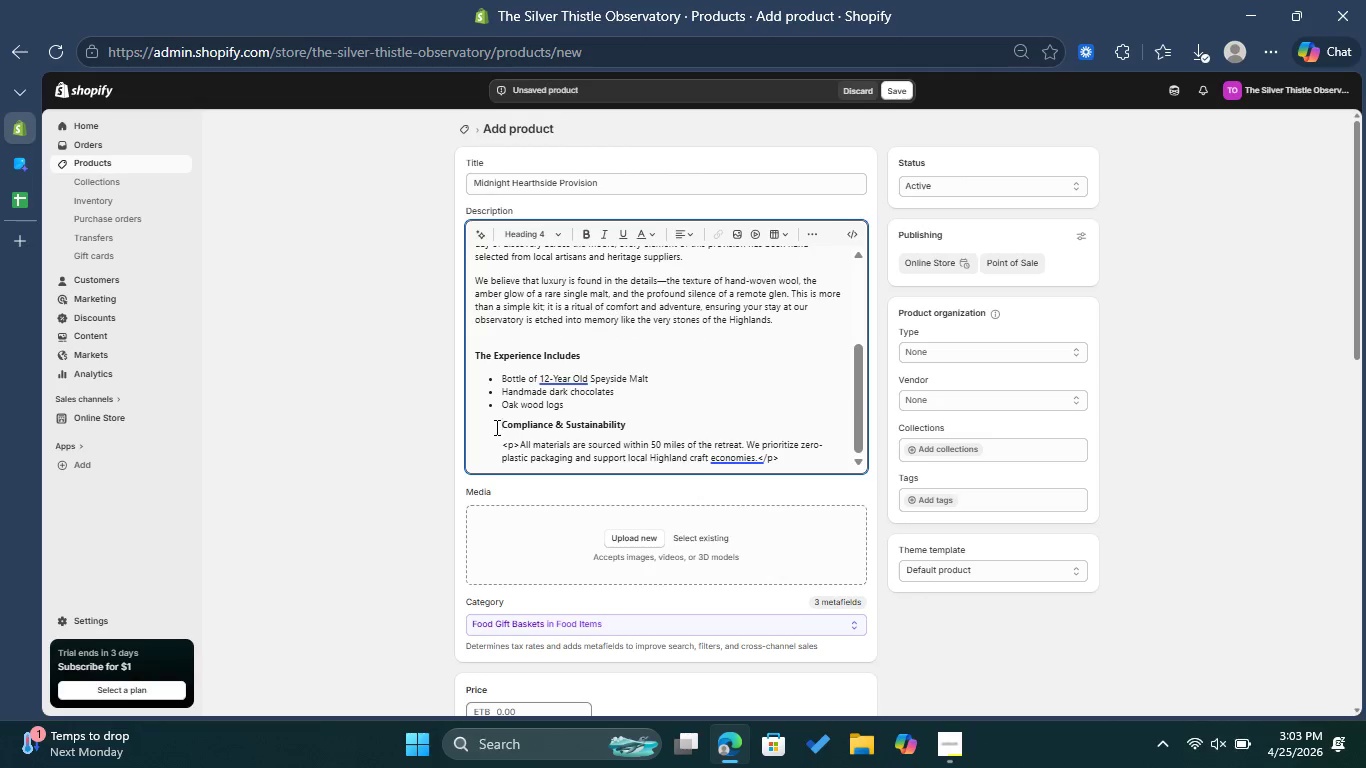 
key(Backspace)
 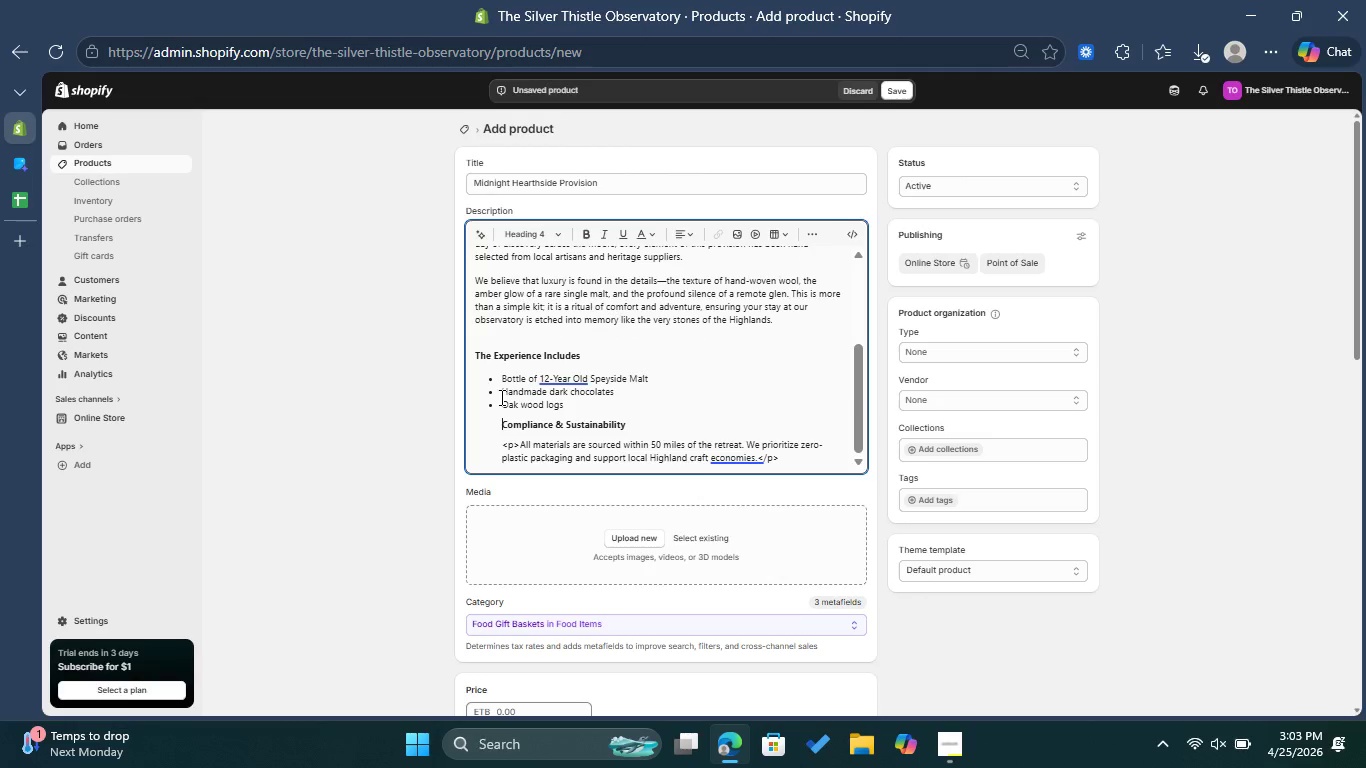 
key(Backspace)
 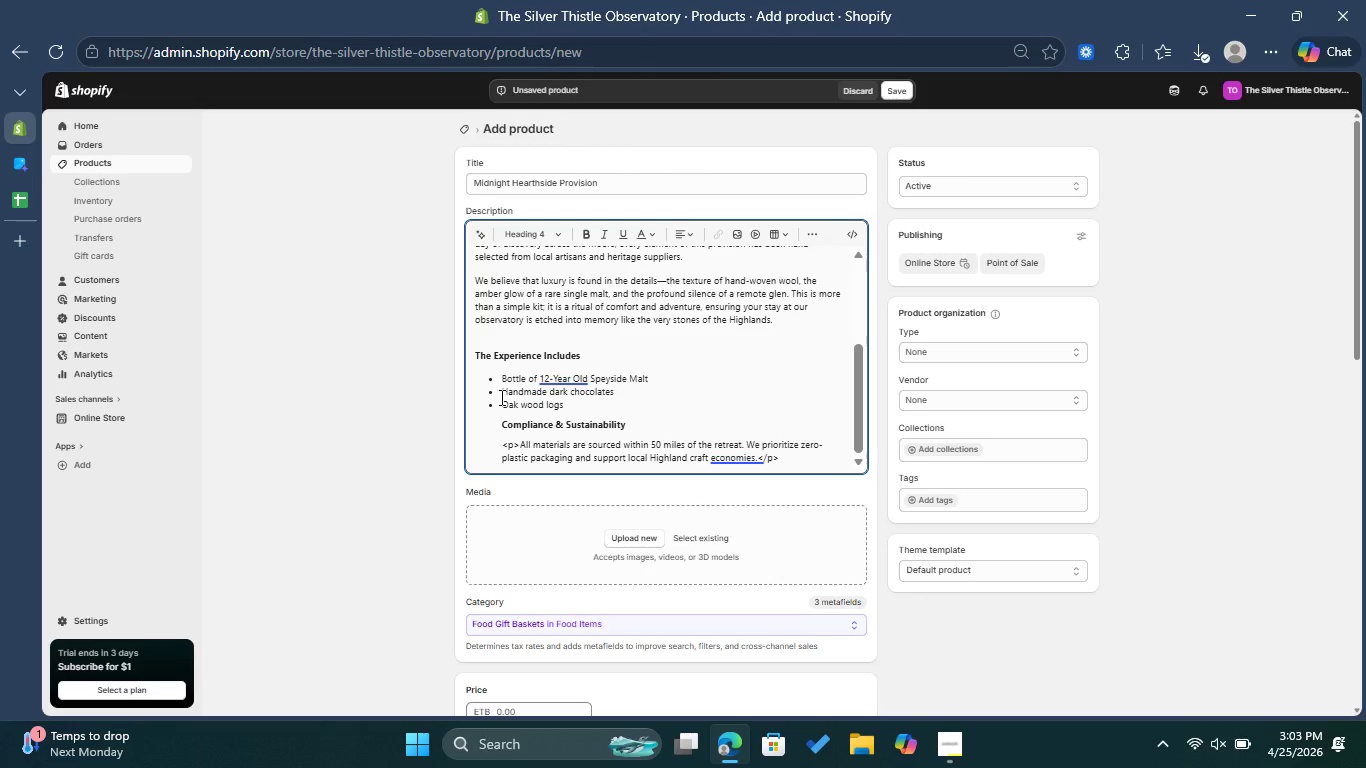 
key(Enter)
 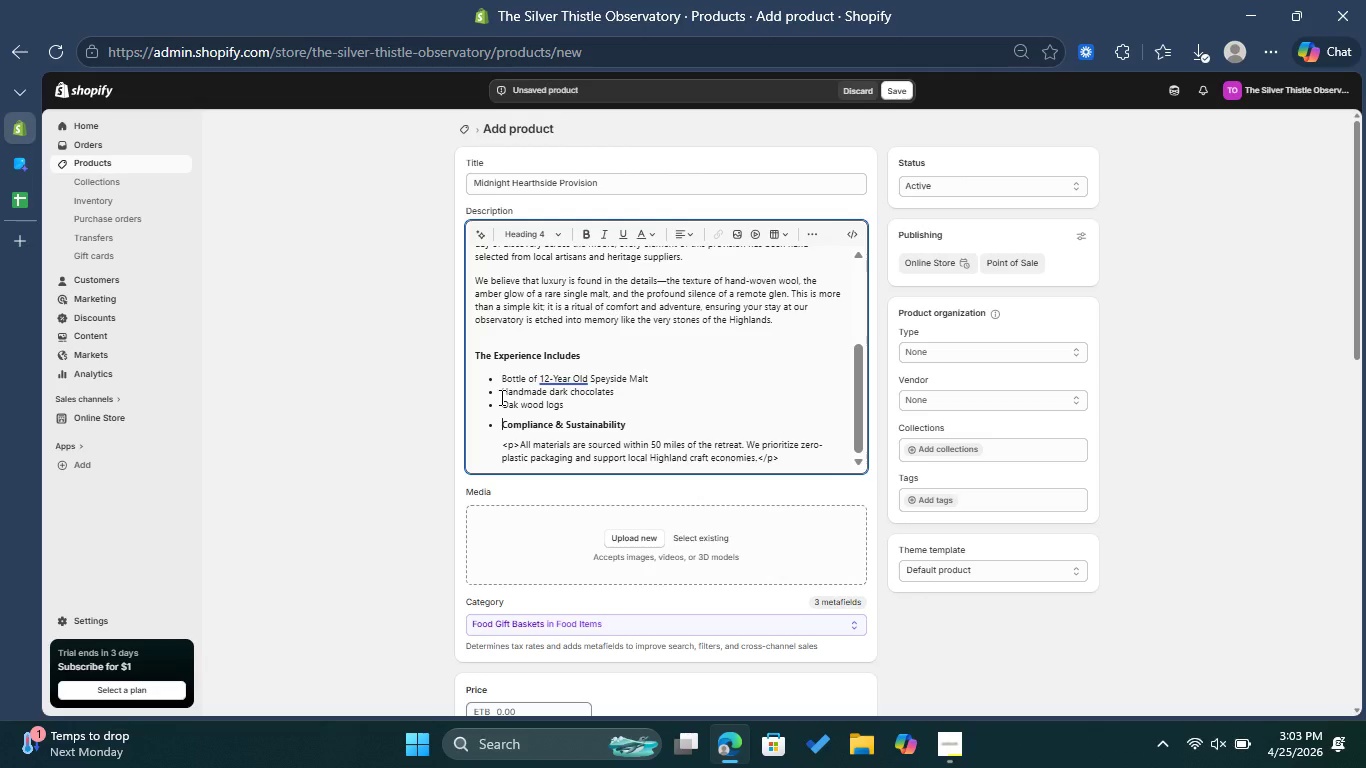 
key(Enter)
 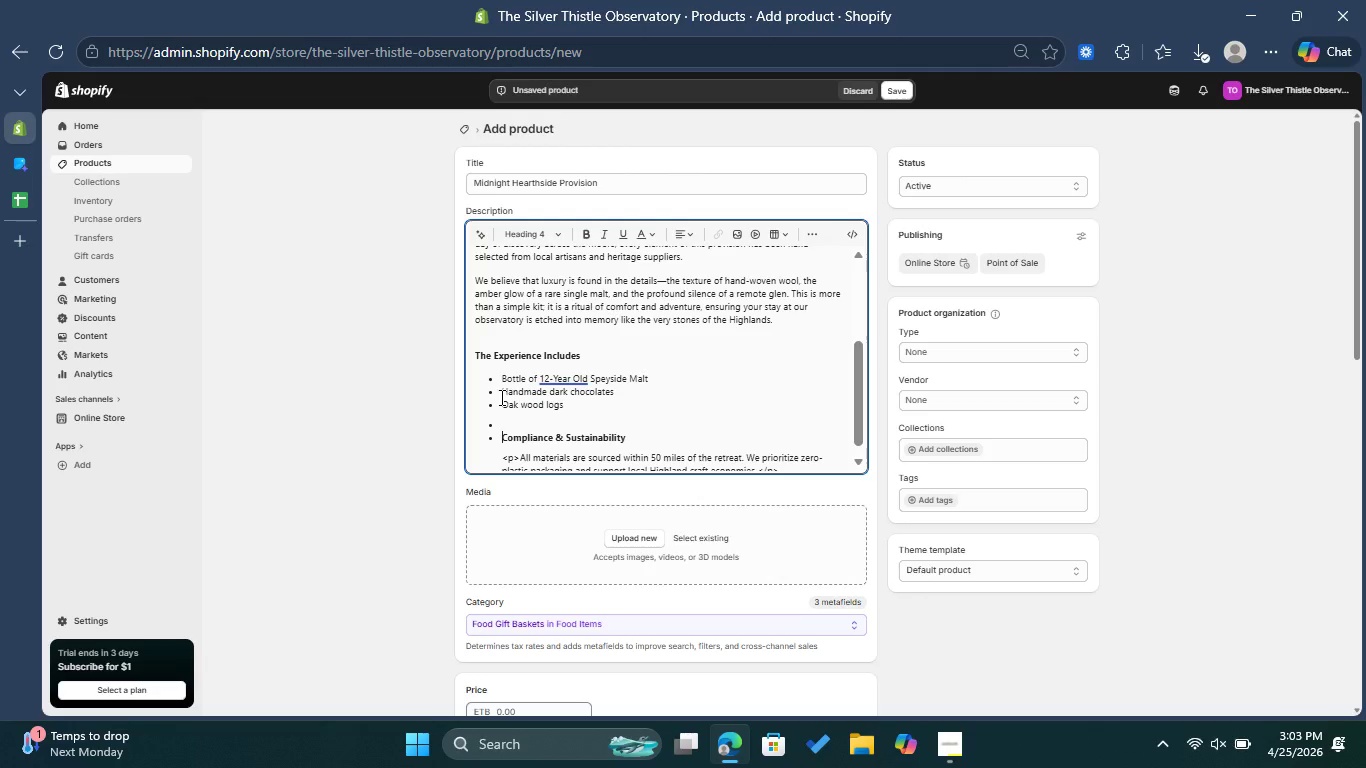 
key(Enter)
 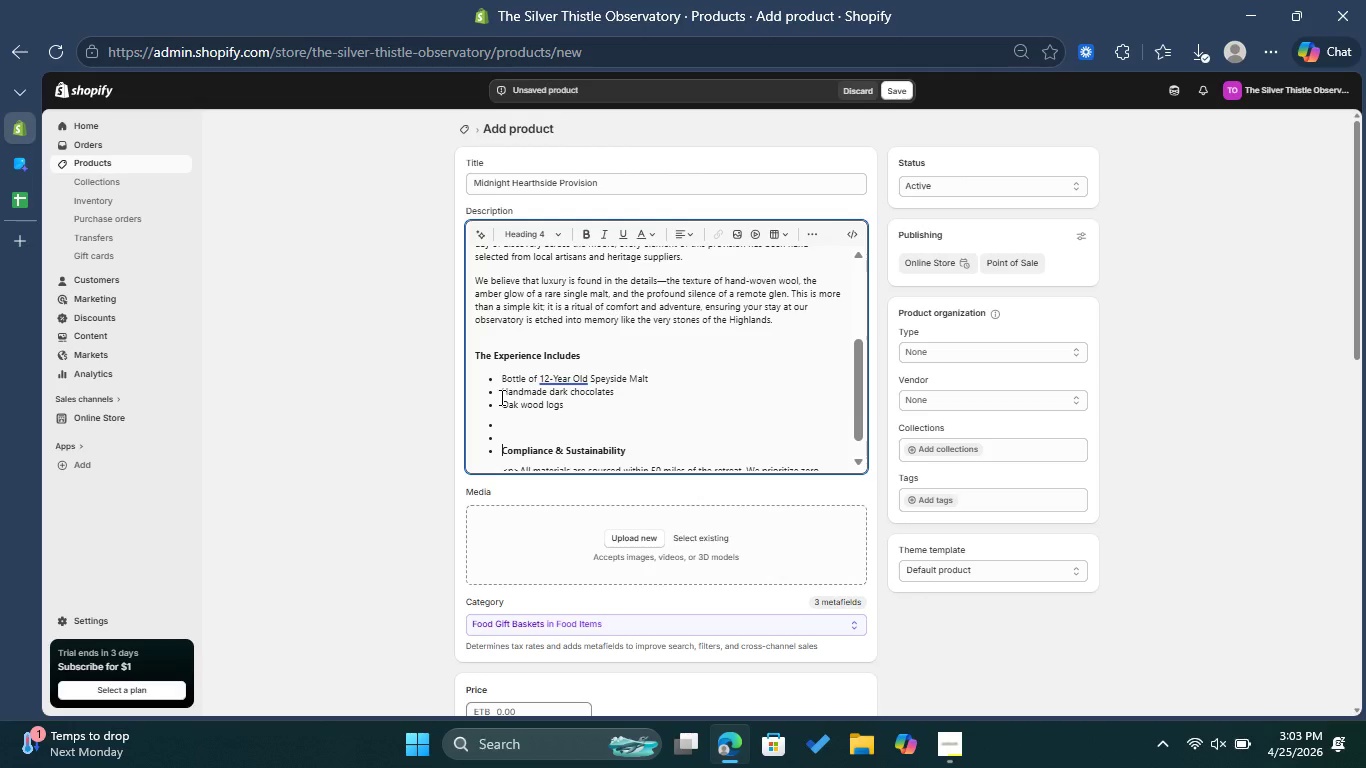 
key(Backspace)
 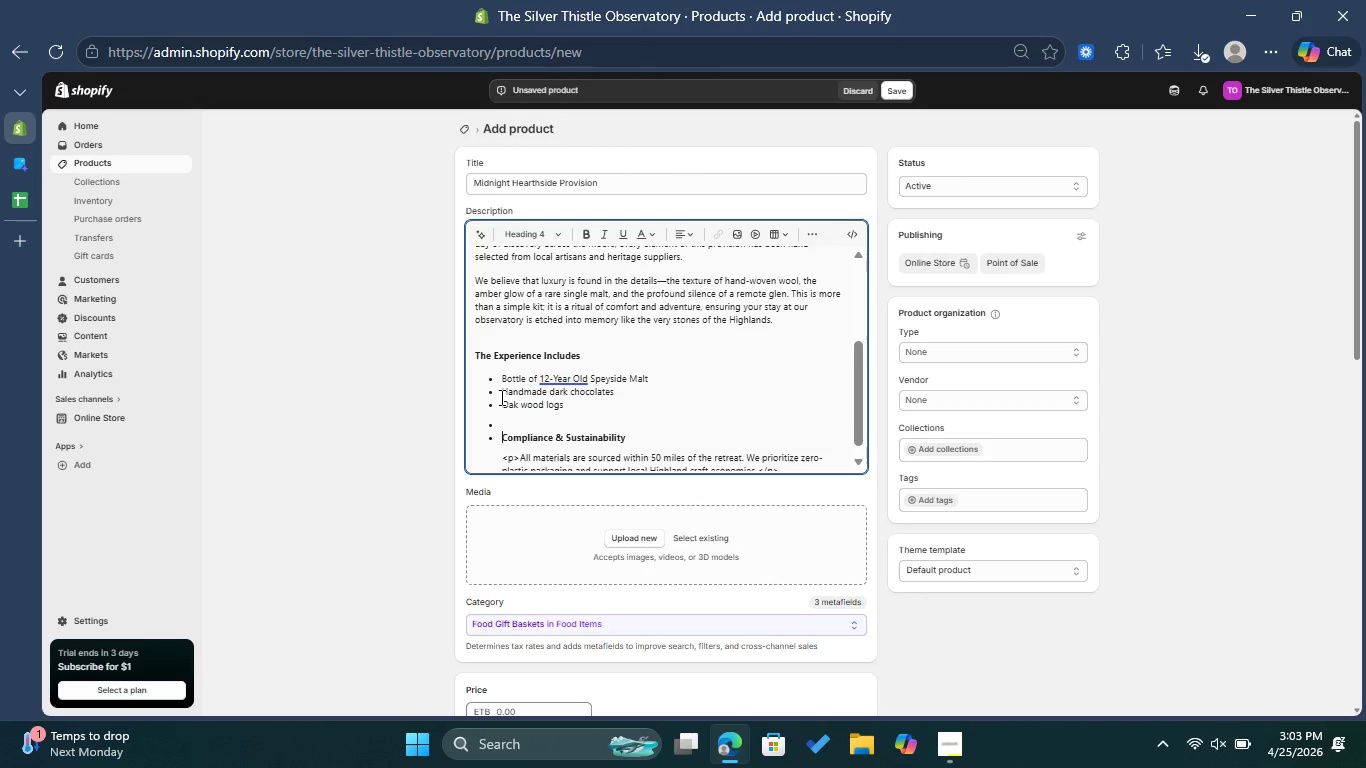 
key(Backspace)
 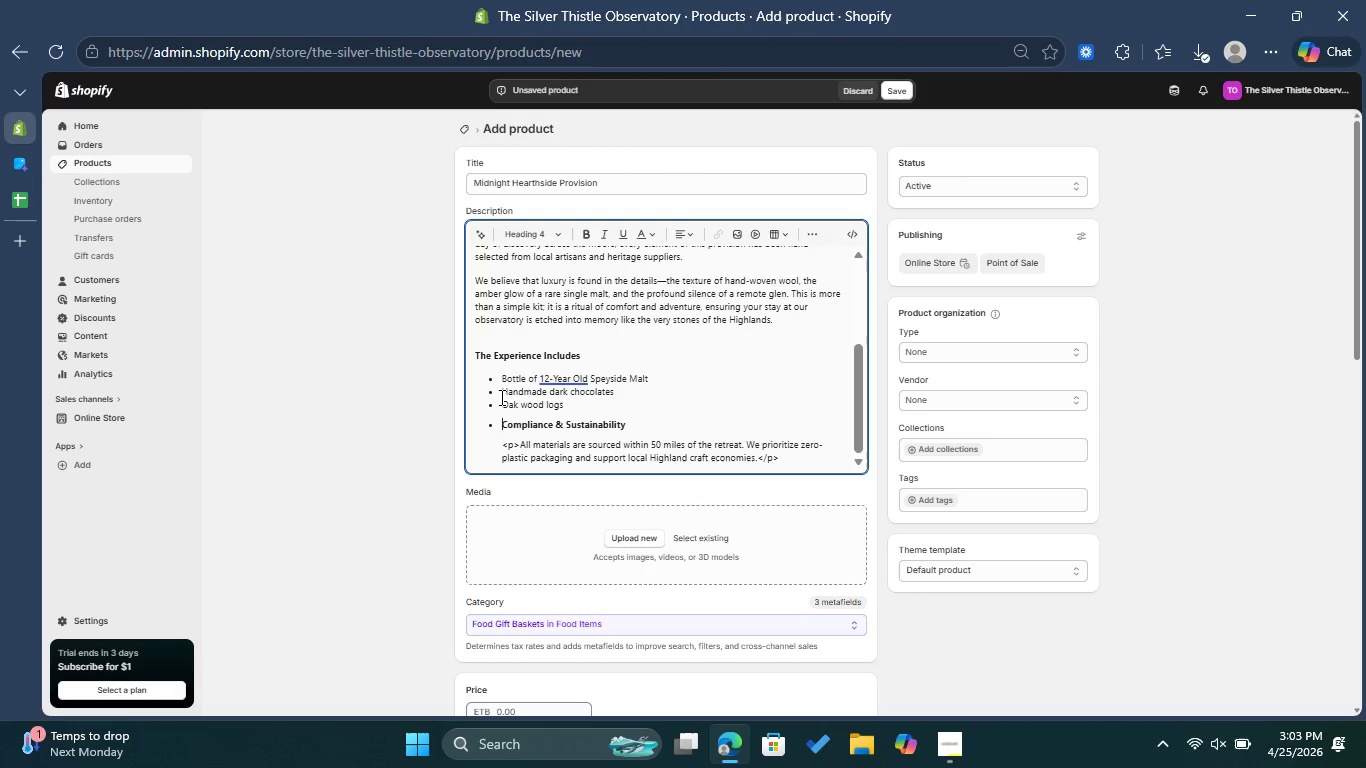 
key(Backspace)
 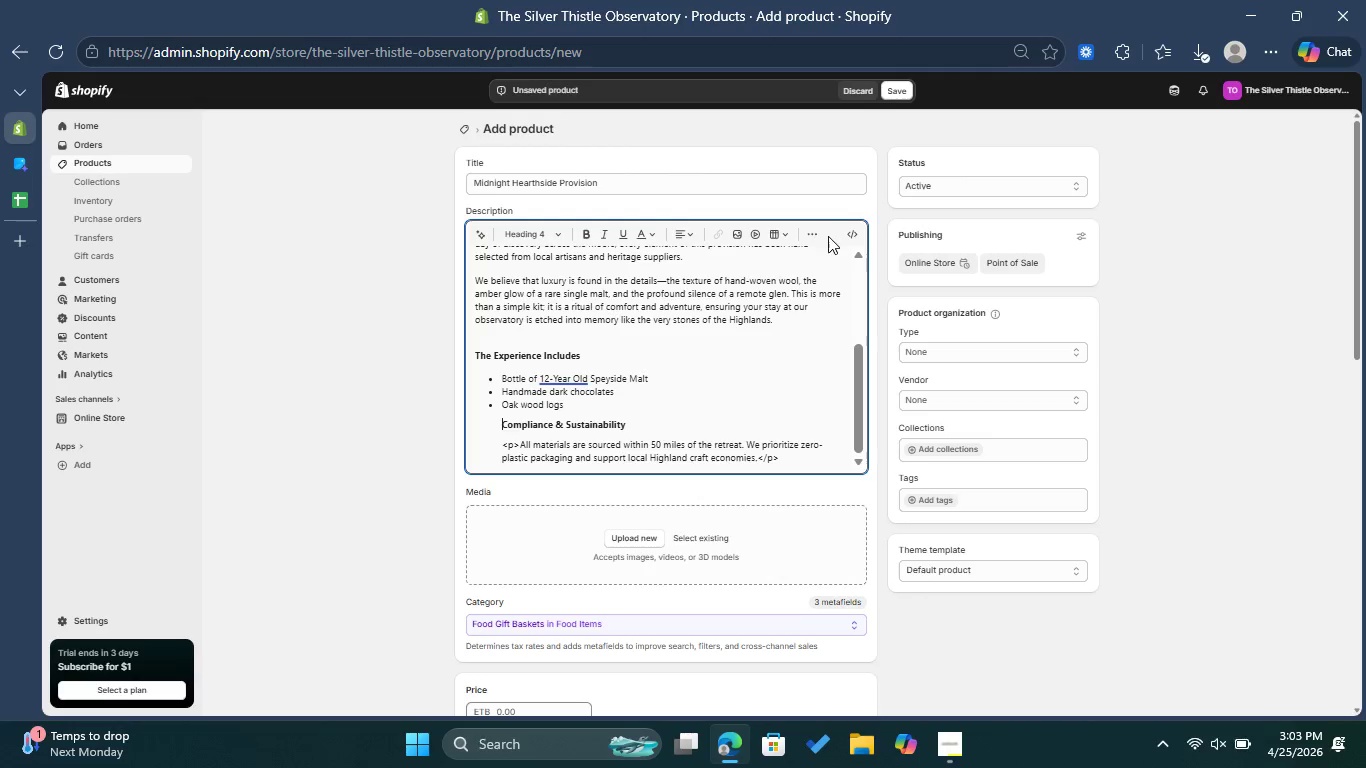 
left_click([818, 236])
 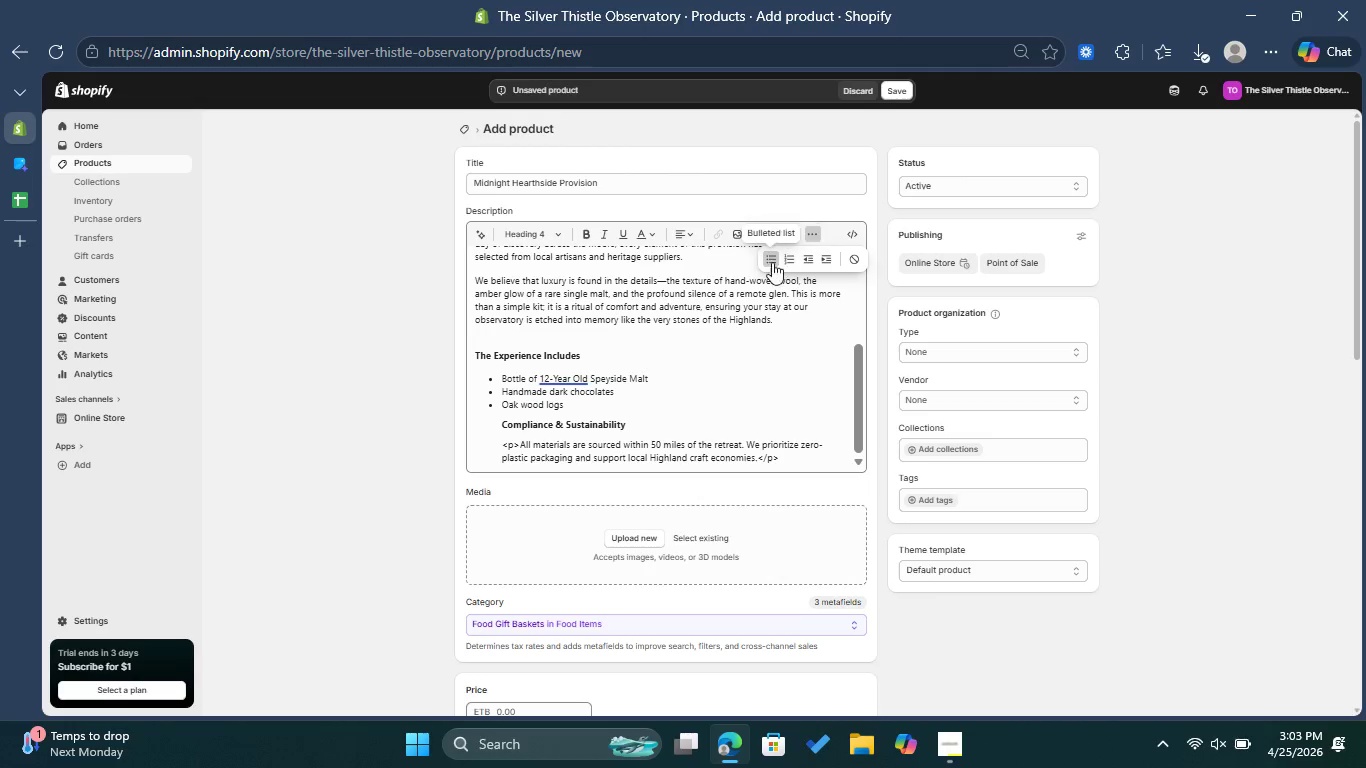 
left_click([770, 263])
 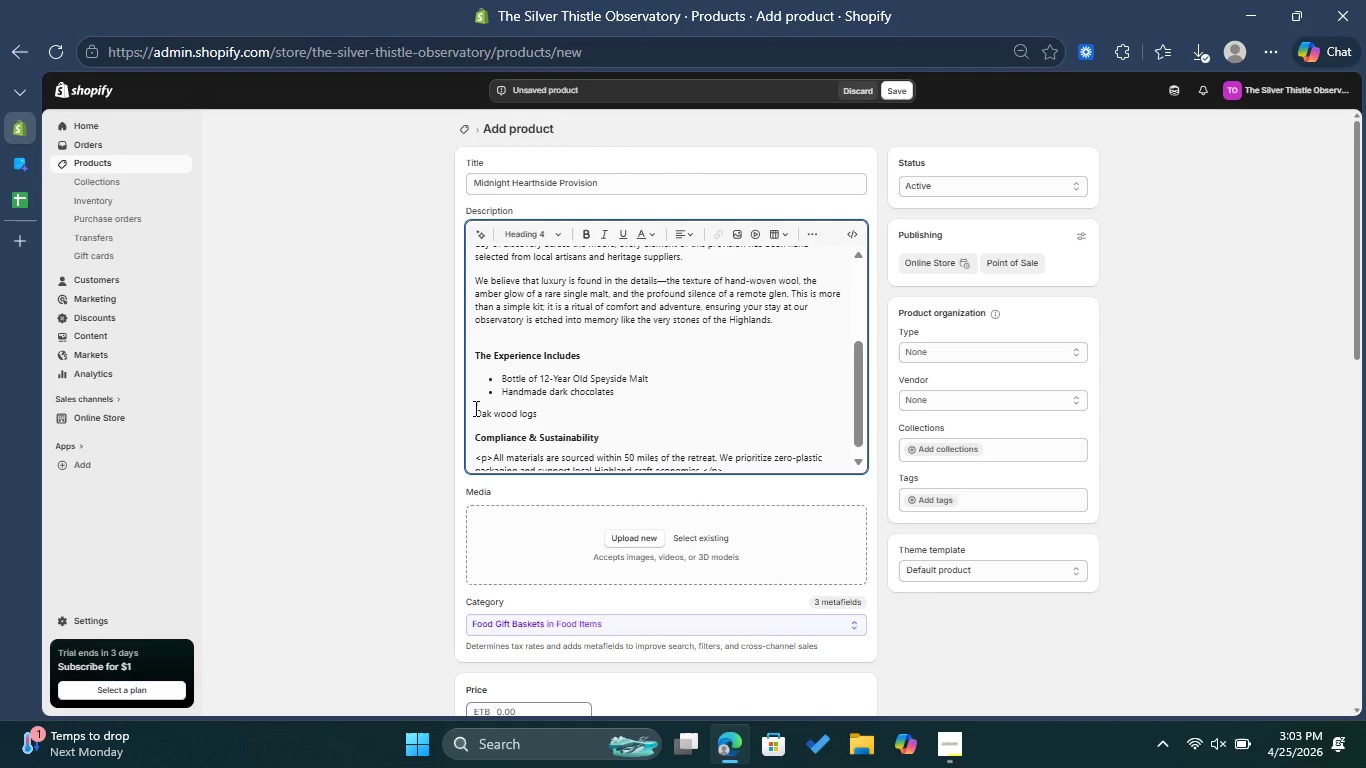 
left_click([479, 409])
 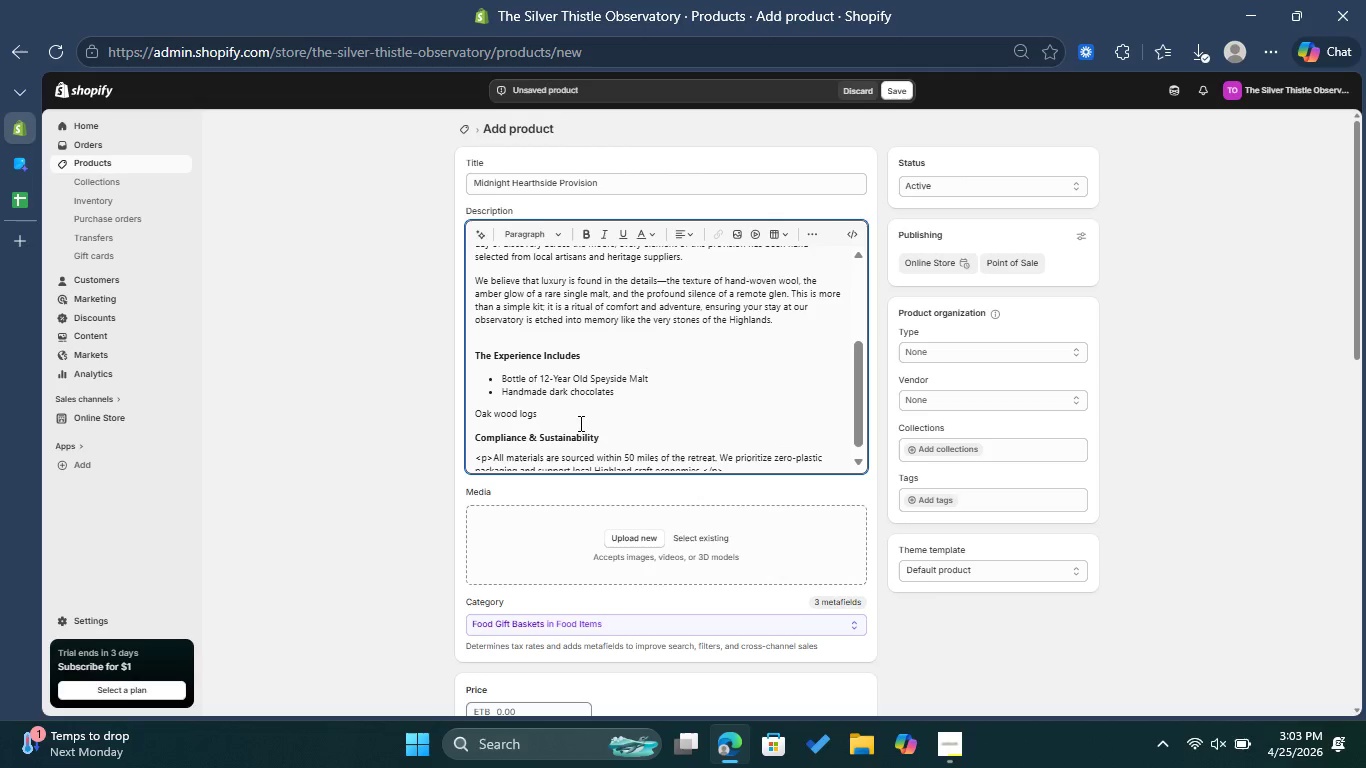 
left_click([580, 410])
 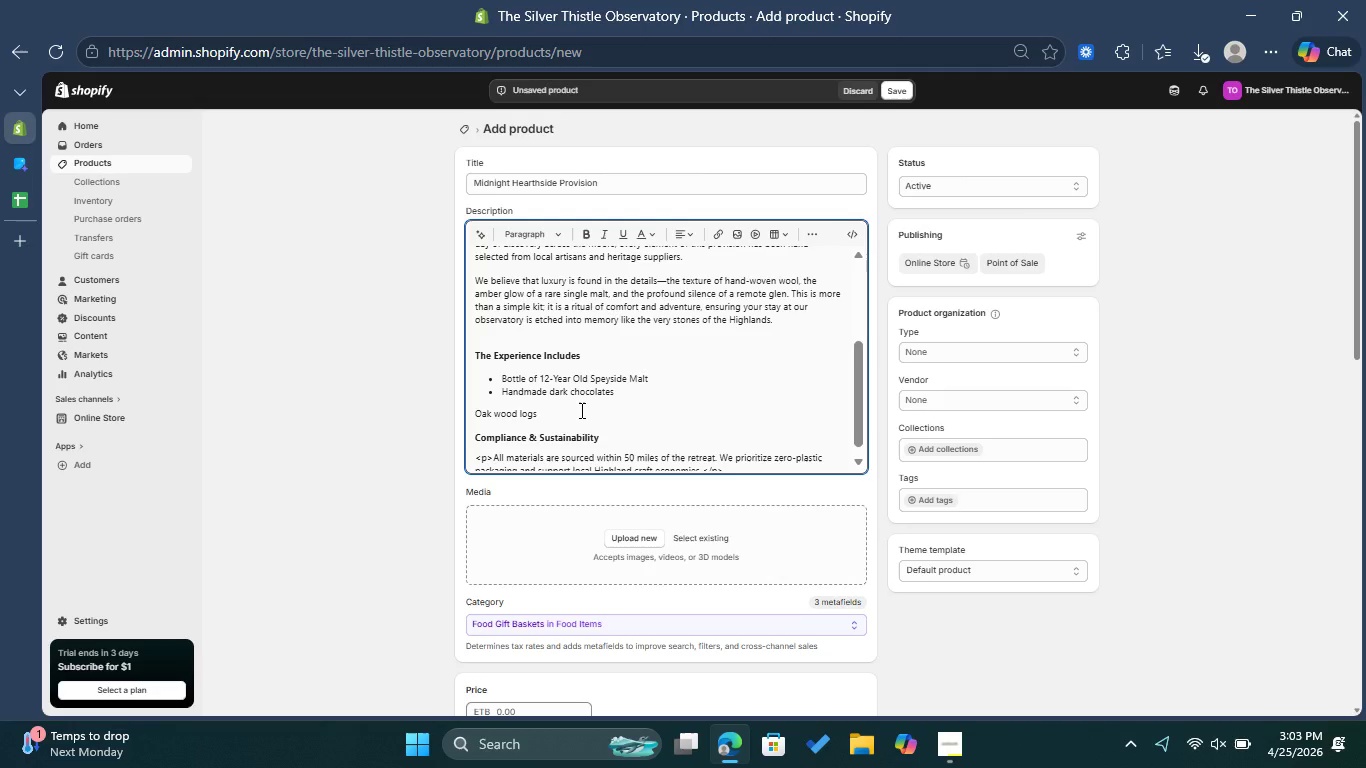 
key(Enter)
 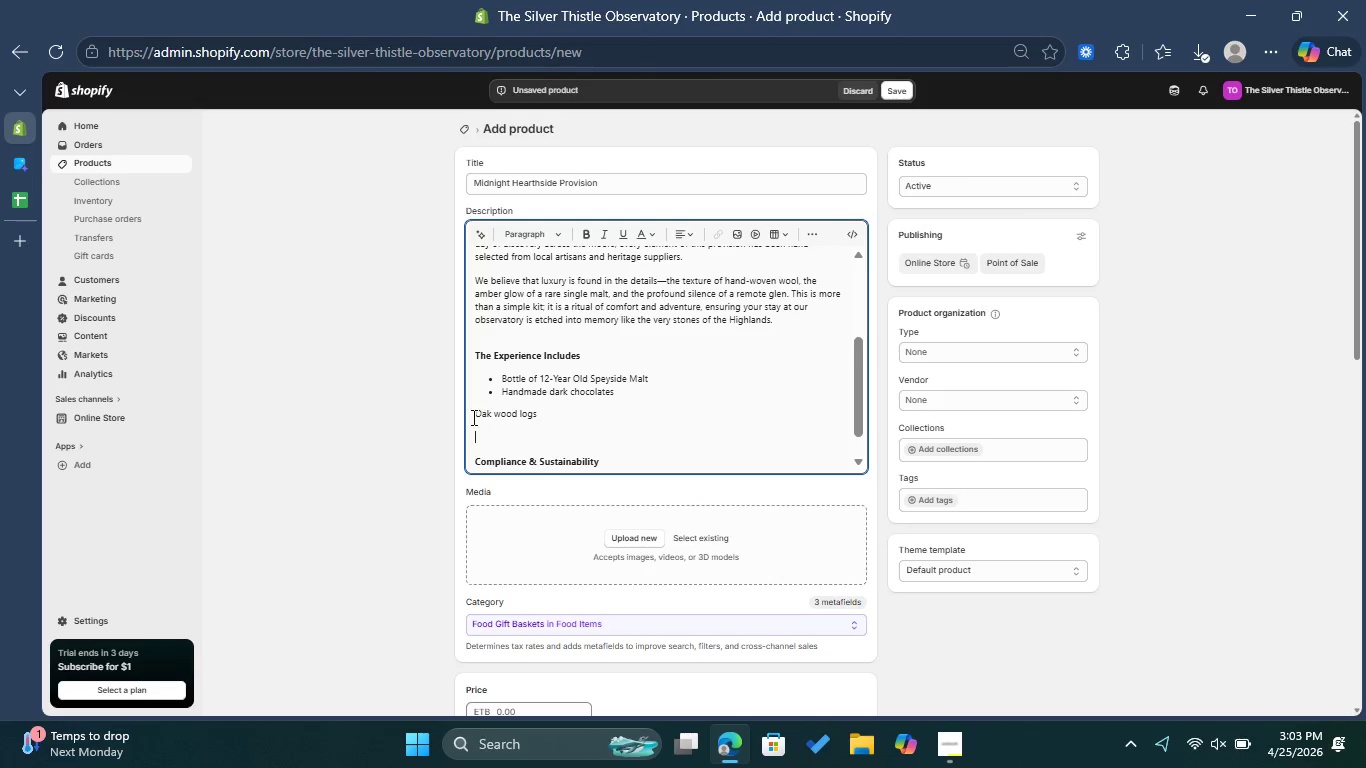 
left_click([471, 417])
 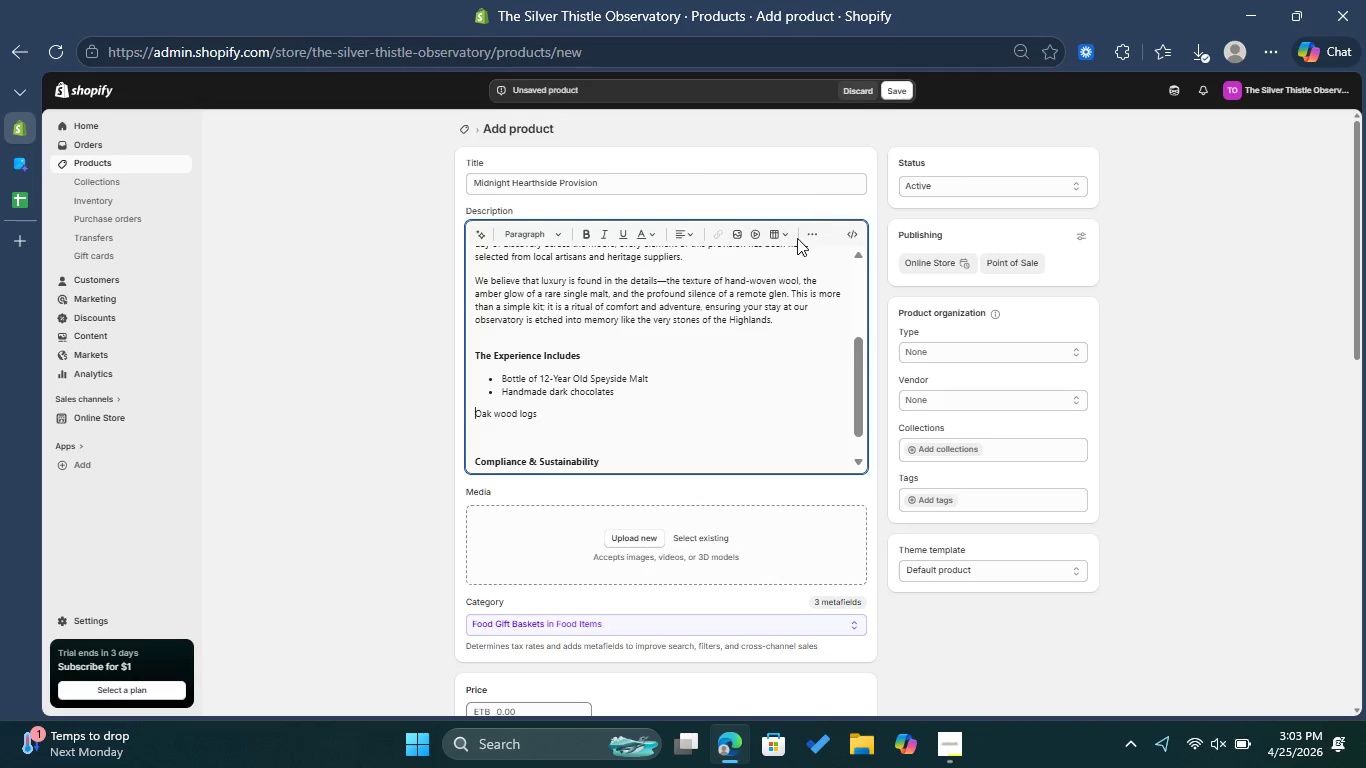 
left_click([811, 237])
 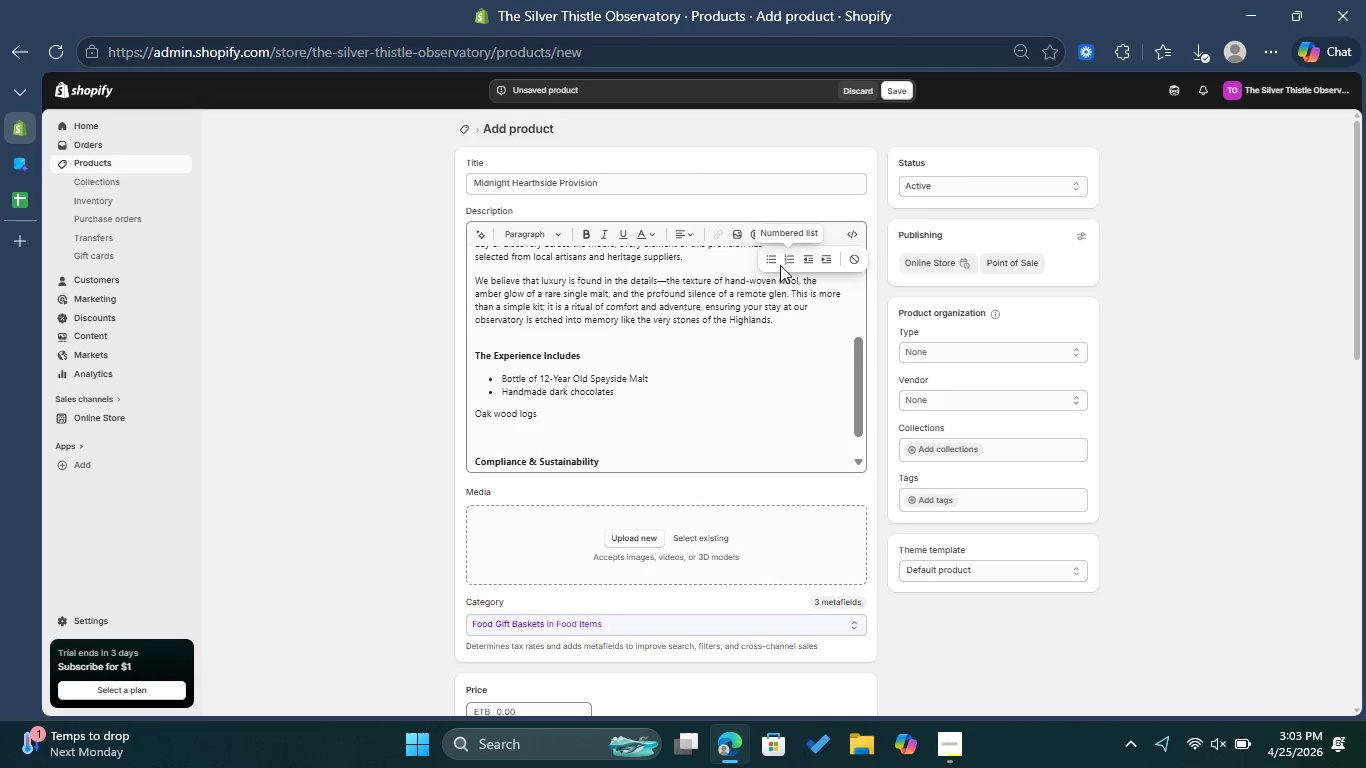 
left_click([774, 257])
 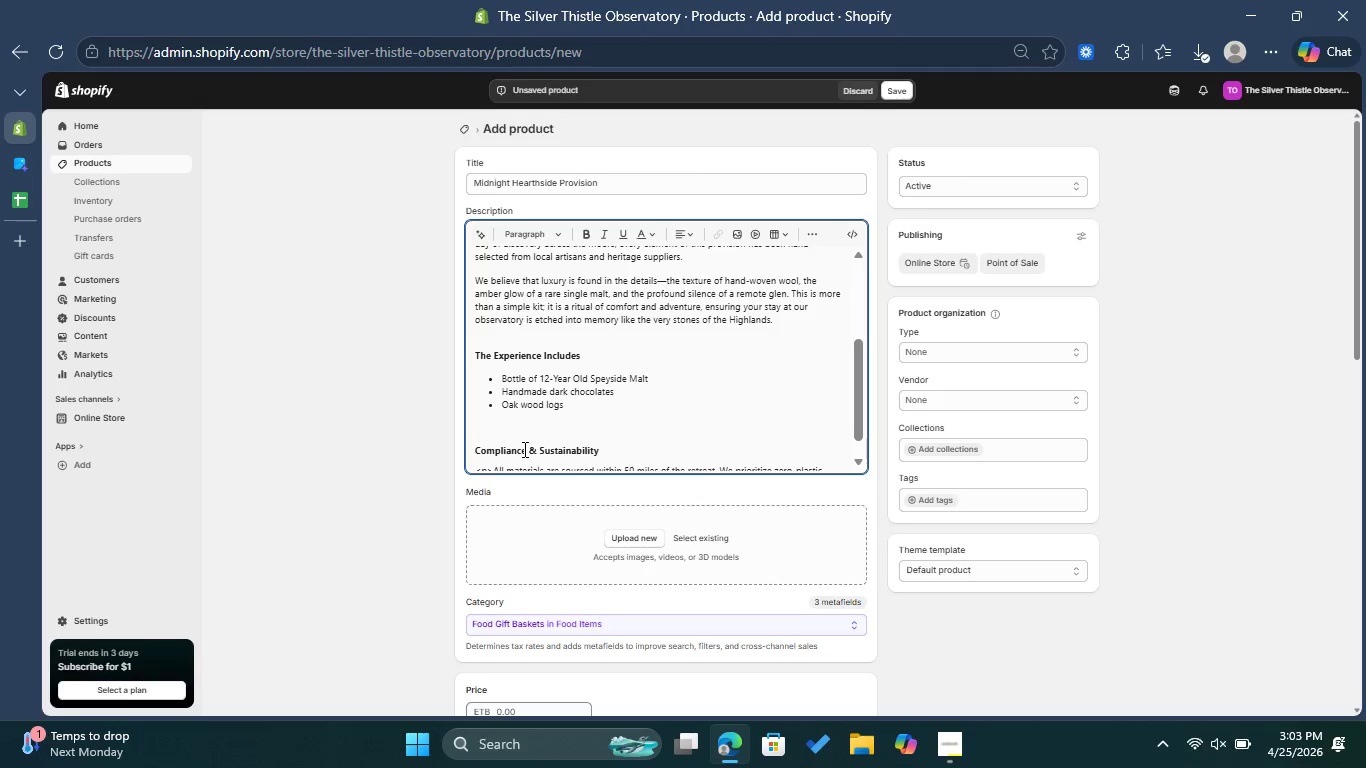 
left_click([528, 419])
 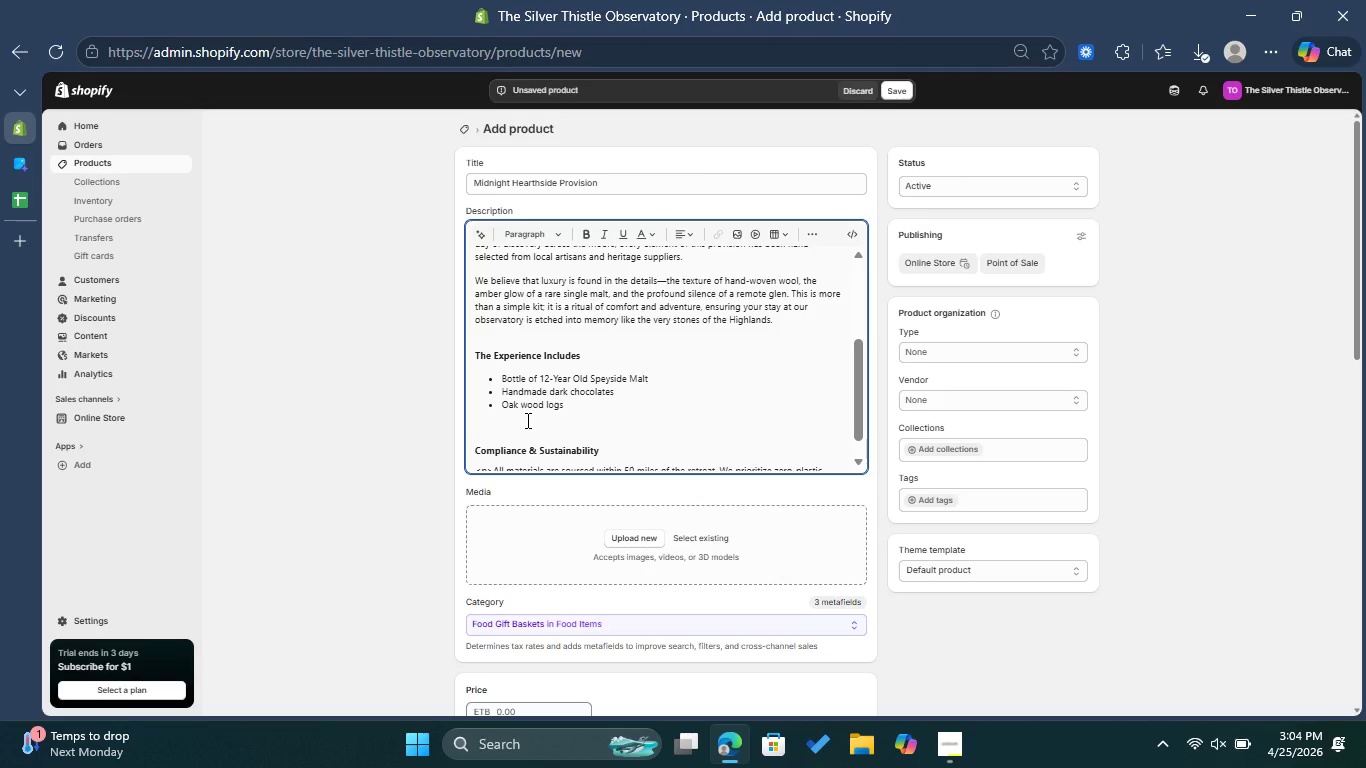 
key(Backspace)
 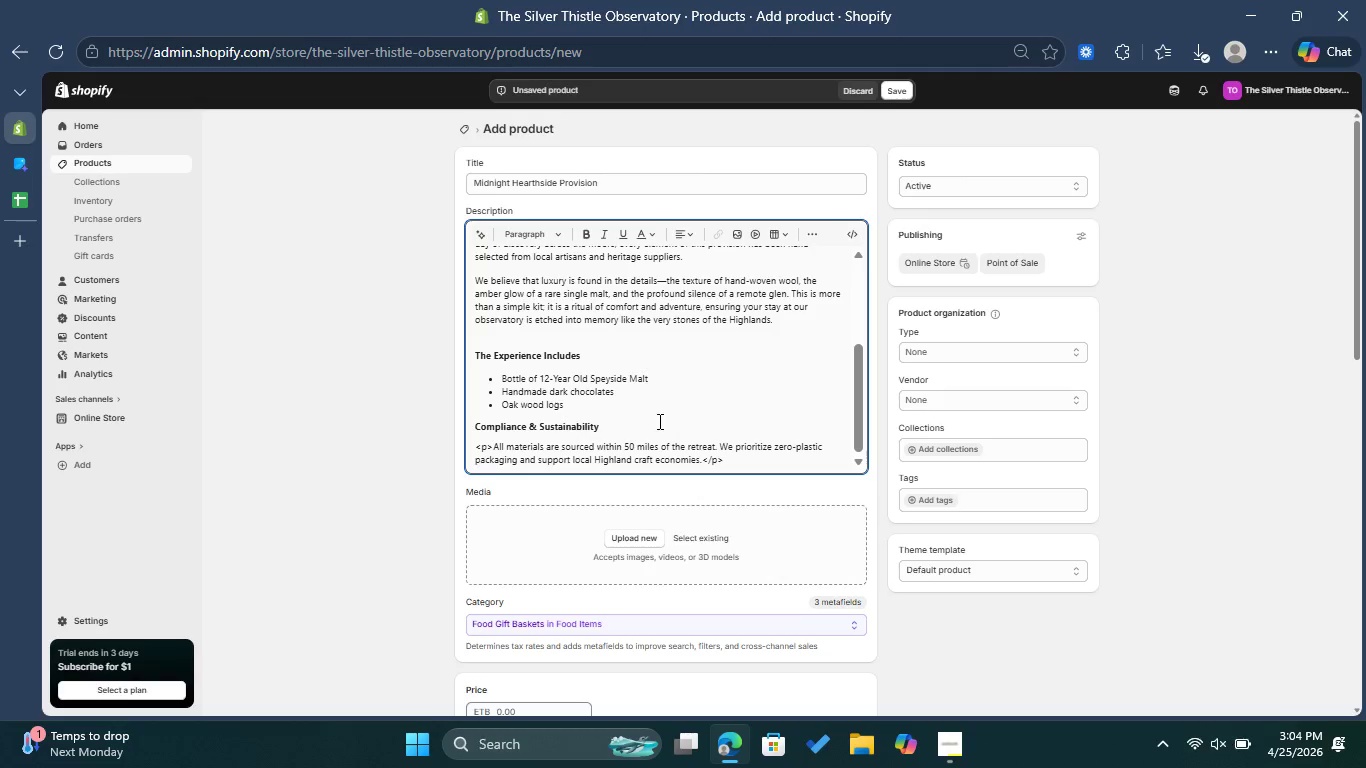 
left_click([644, 419])
 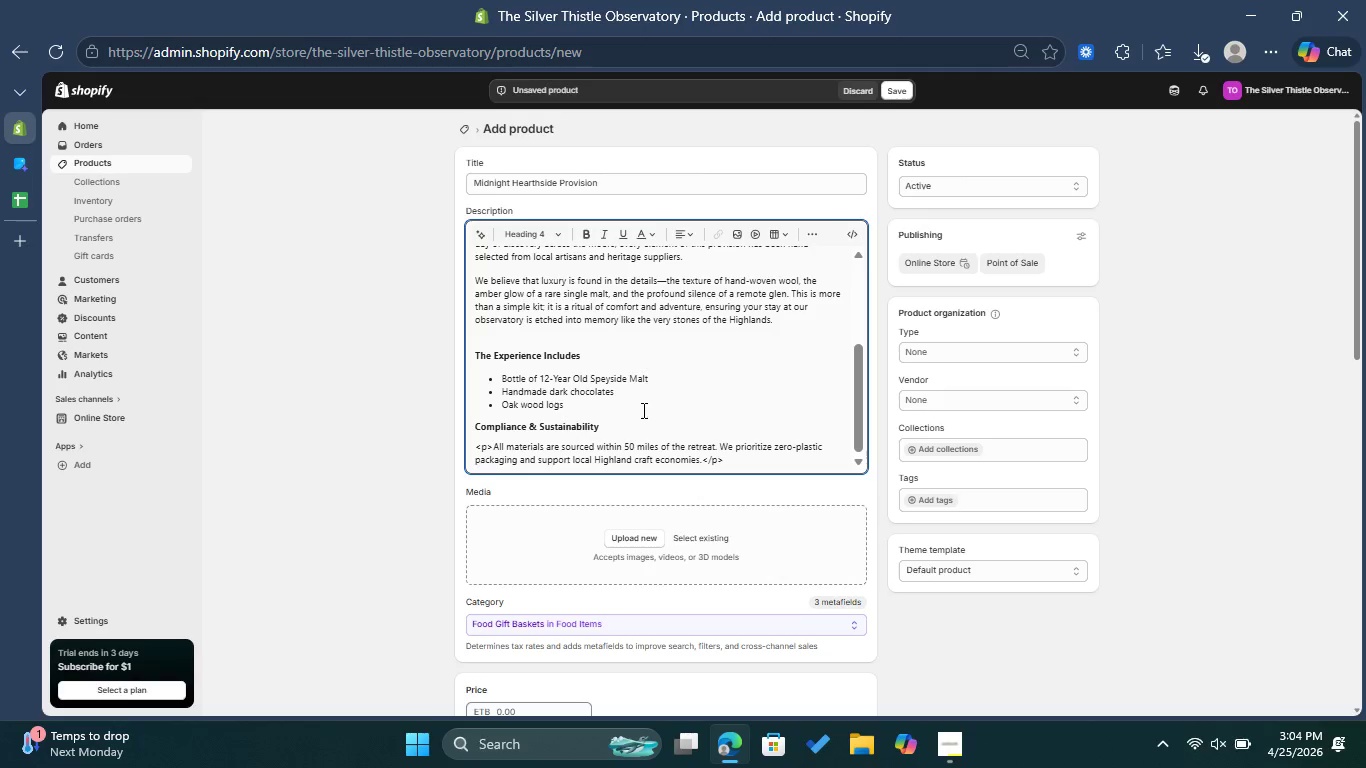 
scroll: coordinate [627, 409], scroll_direction: down, amount: 3.0
 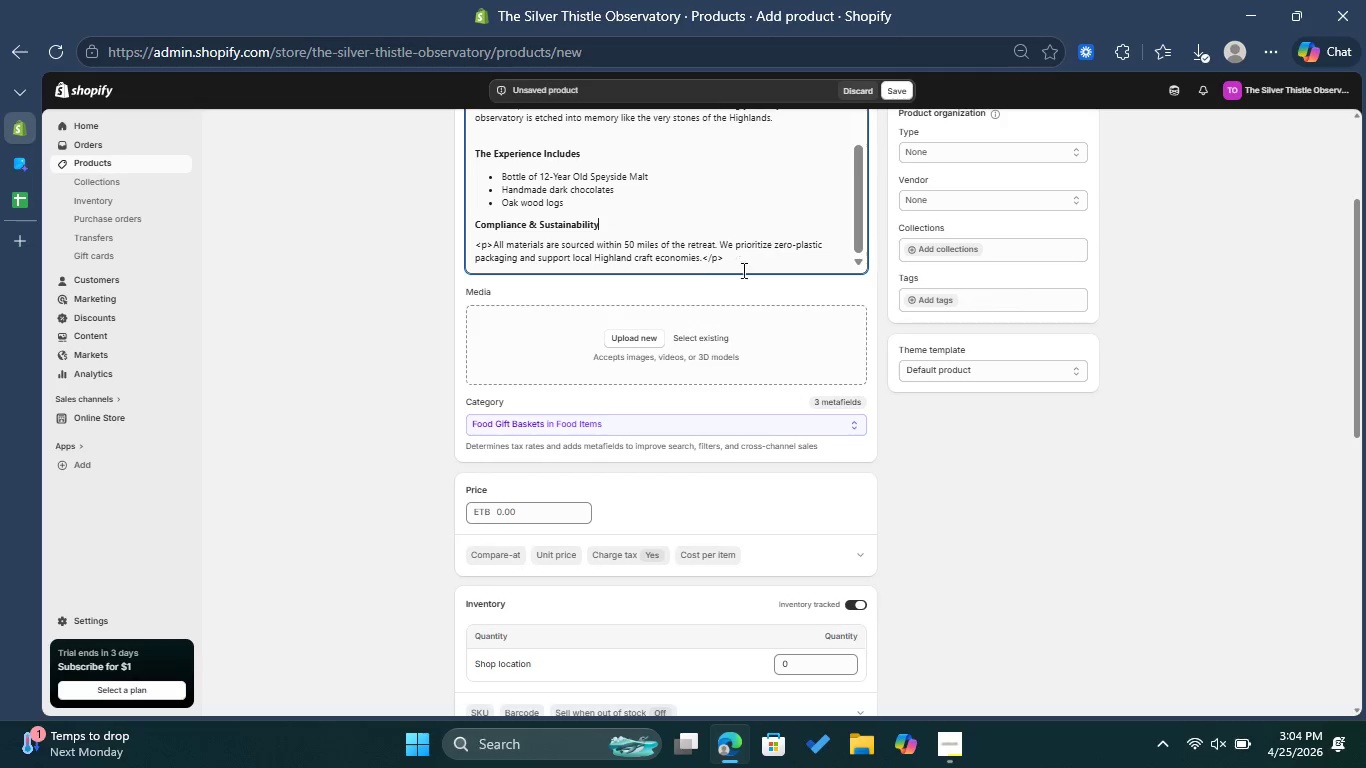 
left_click_drag(start_coordinate=[737, 261], to_coordinate=[701, 264])
 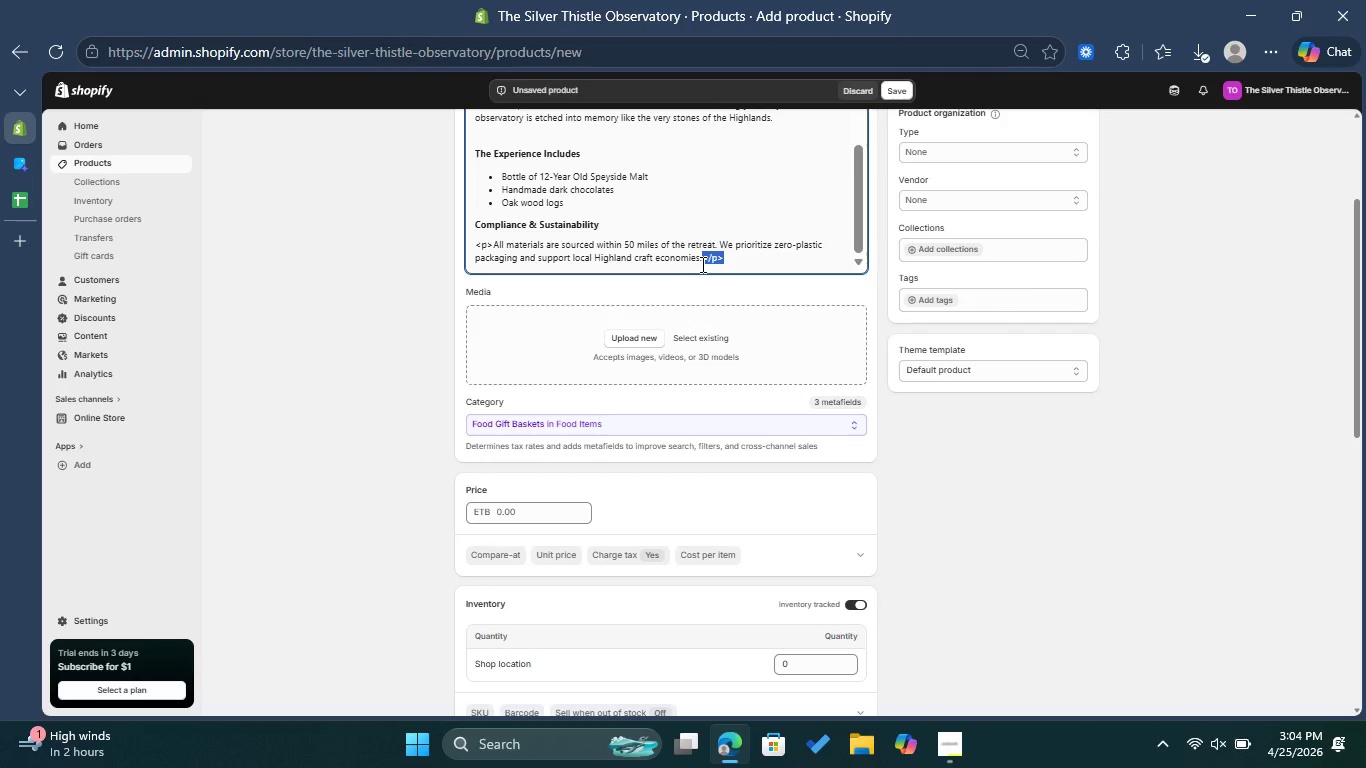 
key(Backspace)
 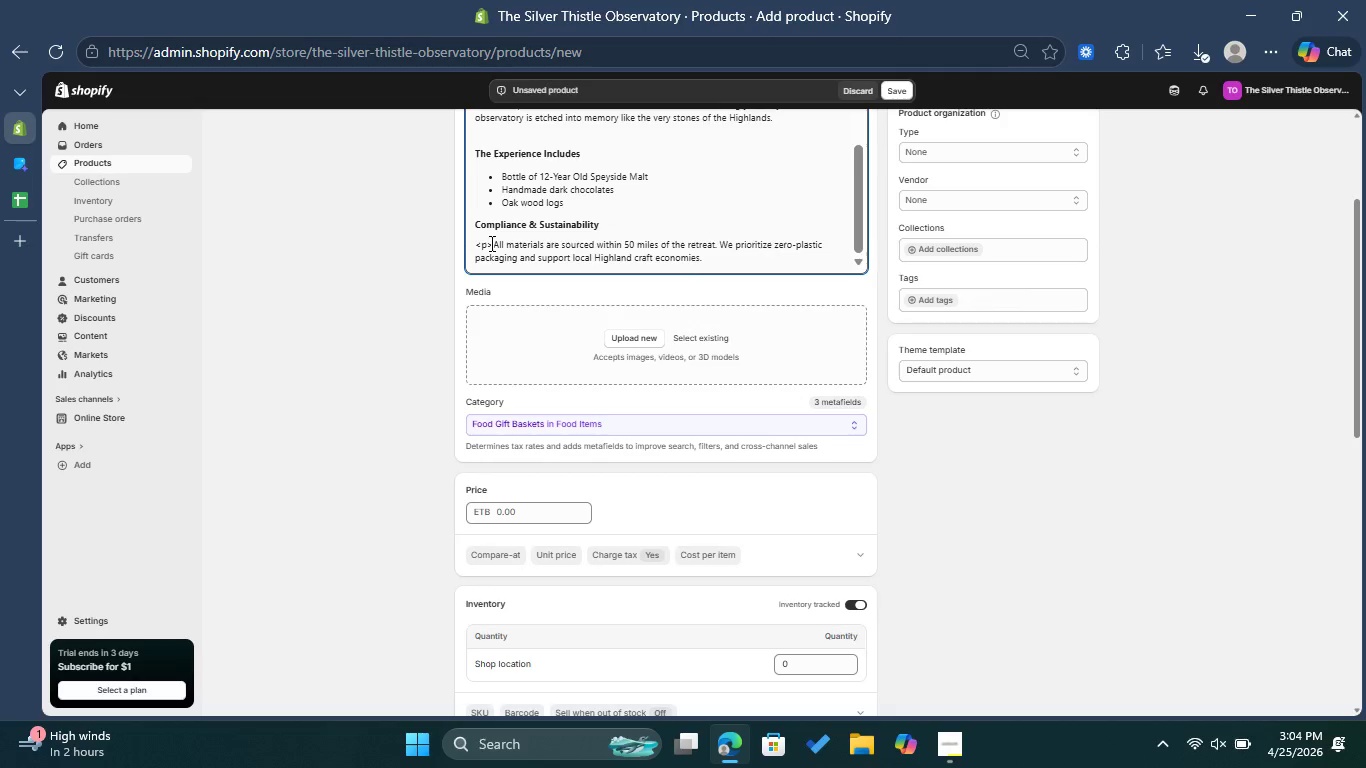 
left_click_drag(start_coordinate=[492, 243], to_coordinate=[474, 244])
 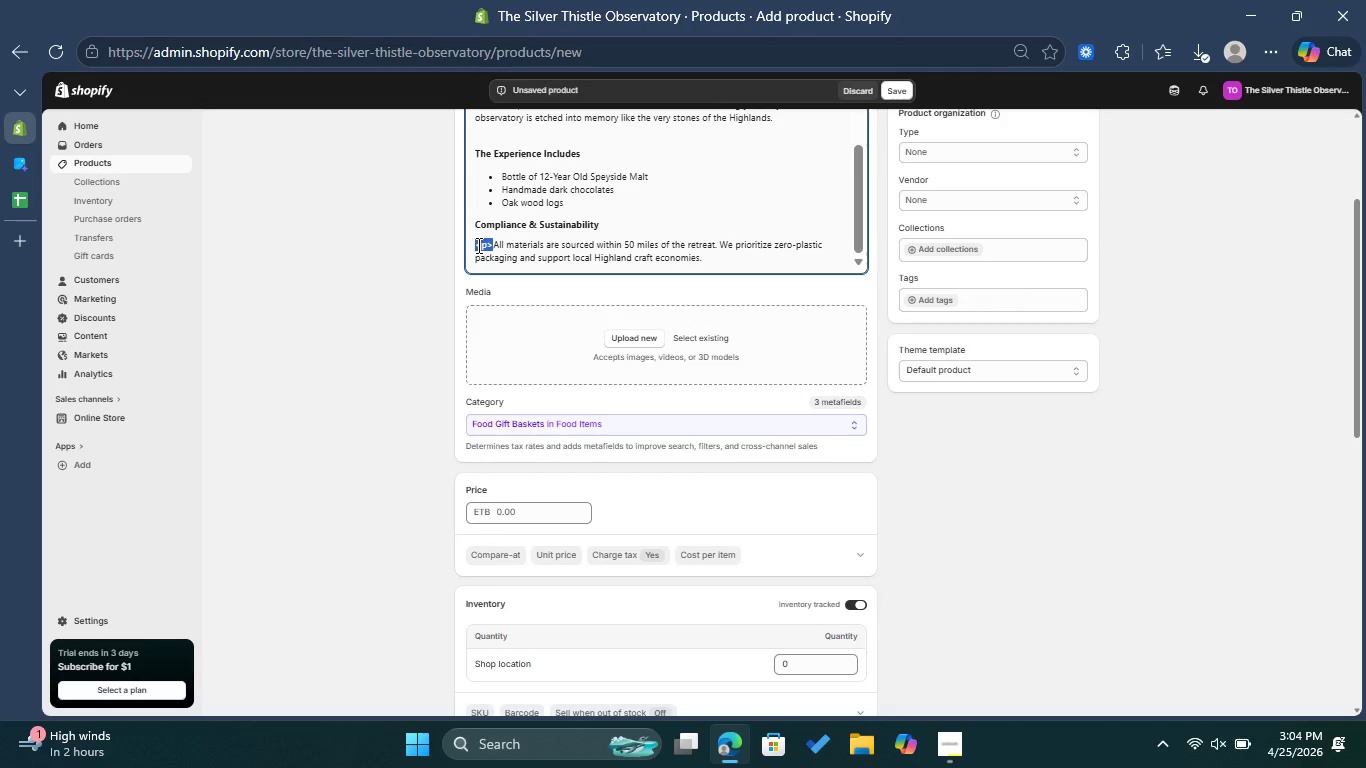 
key(Backspace)
 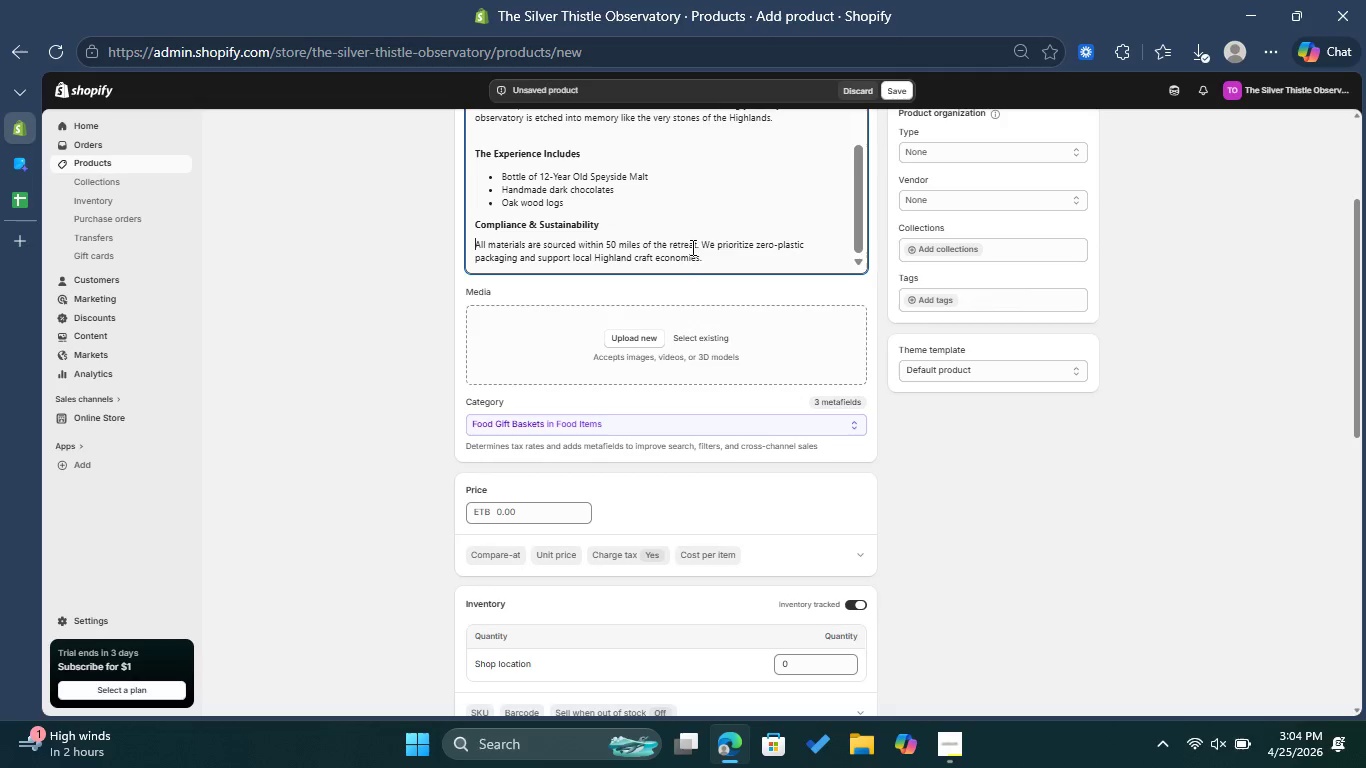 
left_click([728, 269])
 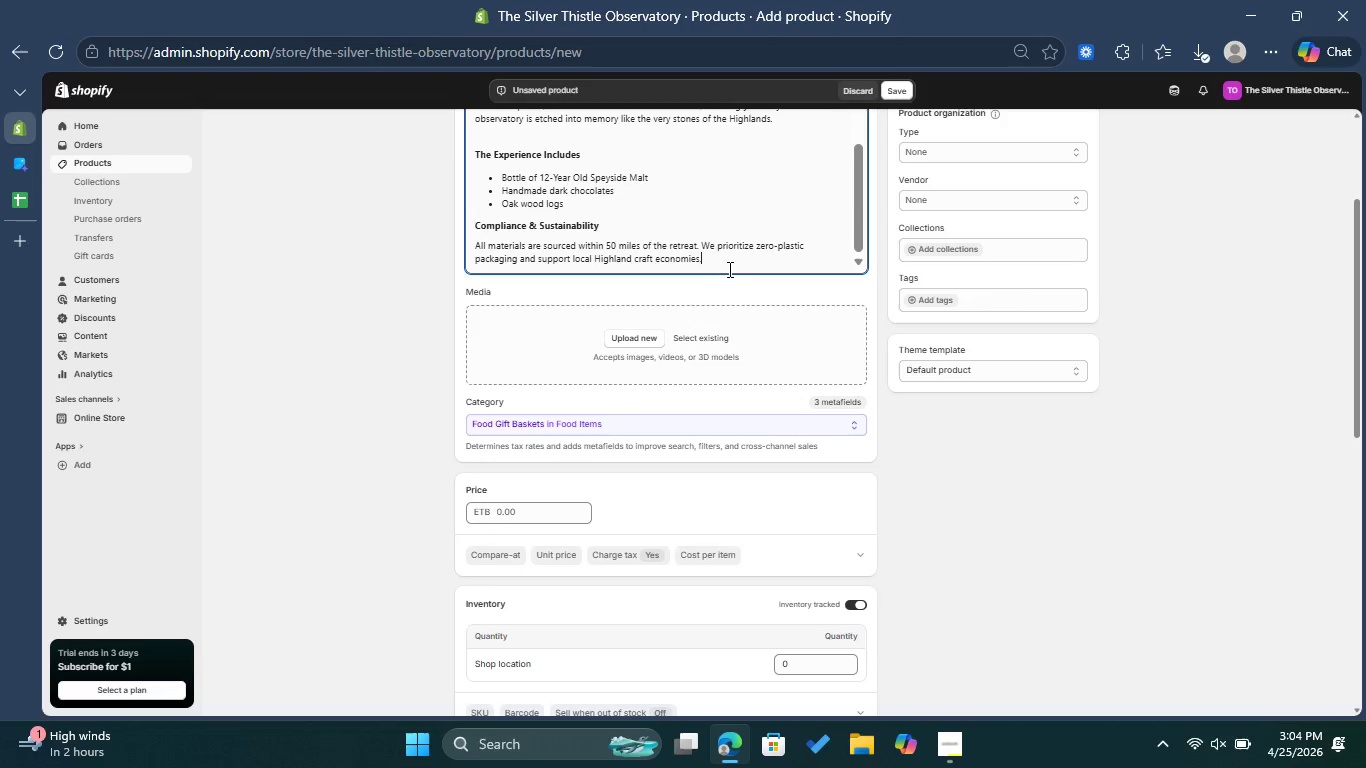 
scroll: coordinate [764, 187], scroll_direction: up, amount: 8.0
 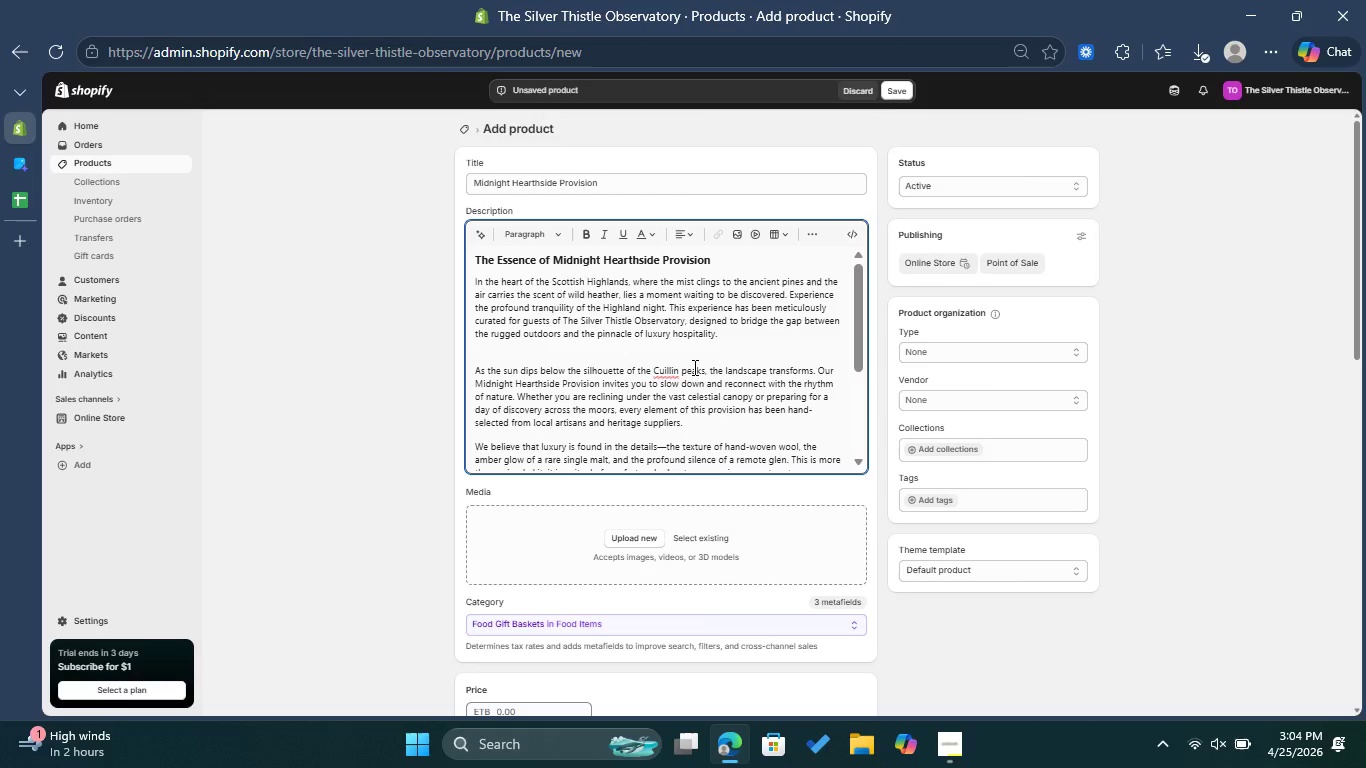 
scroll: coordinate [693, 342], scroll_direction: down, amount: 4.0
 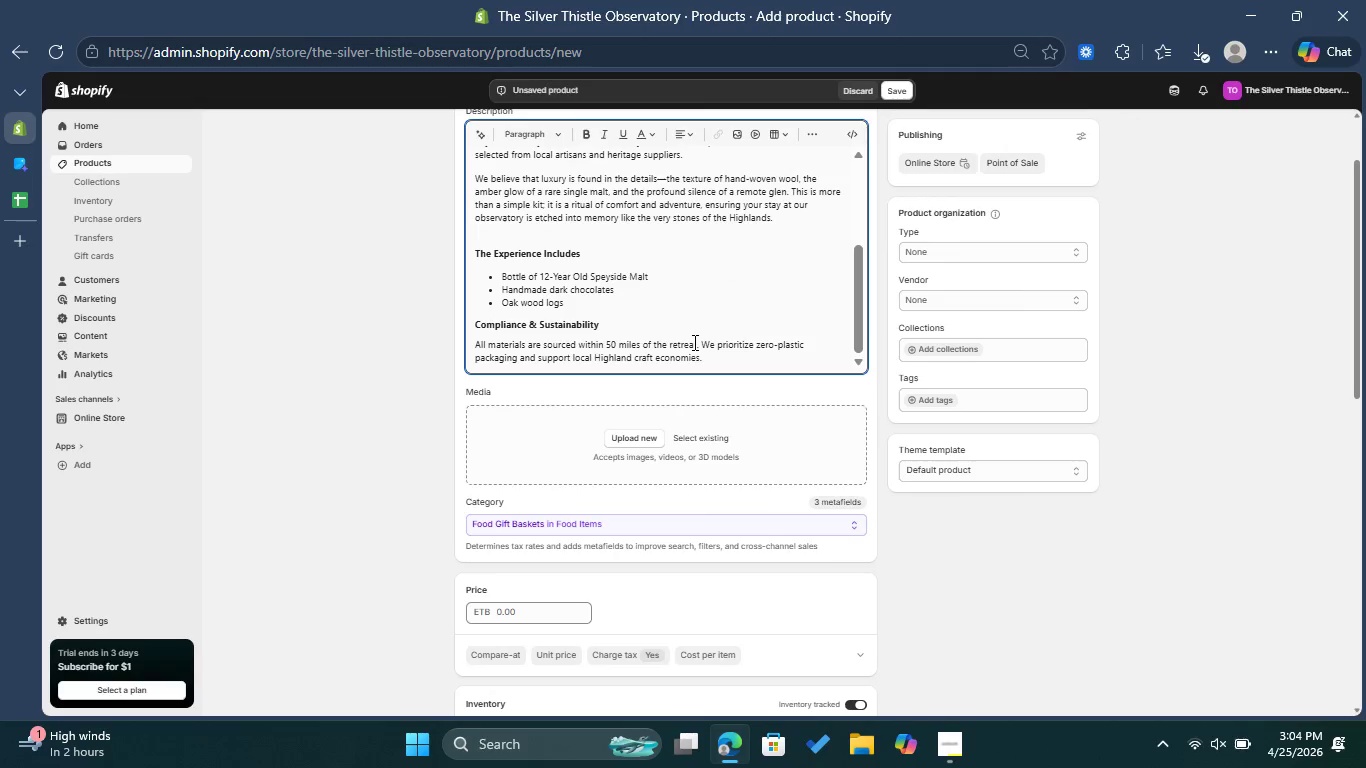 
scroll: coordinate [693, 342], scroll_direction: up, amount: 2.0
 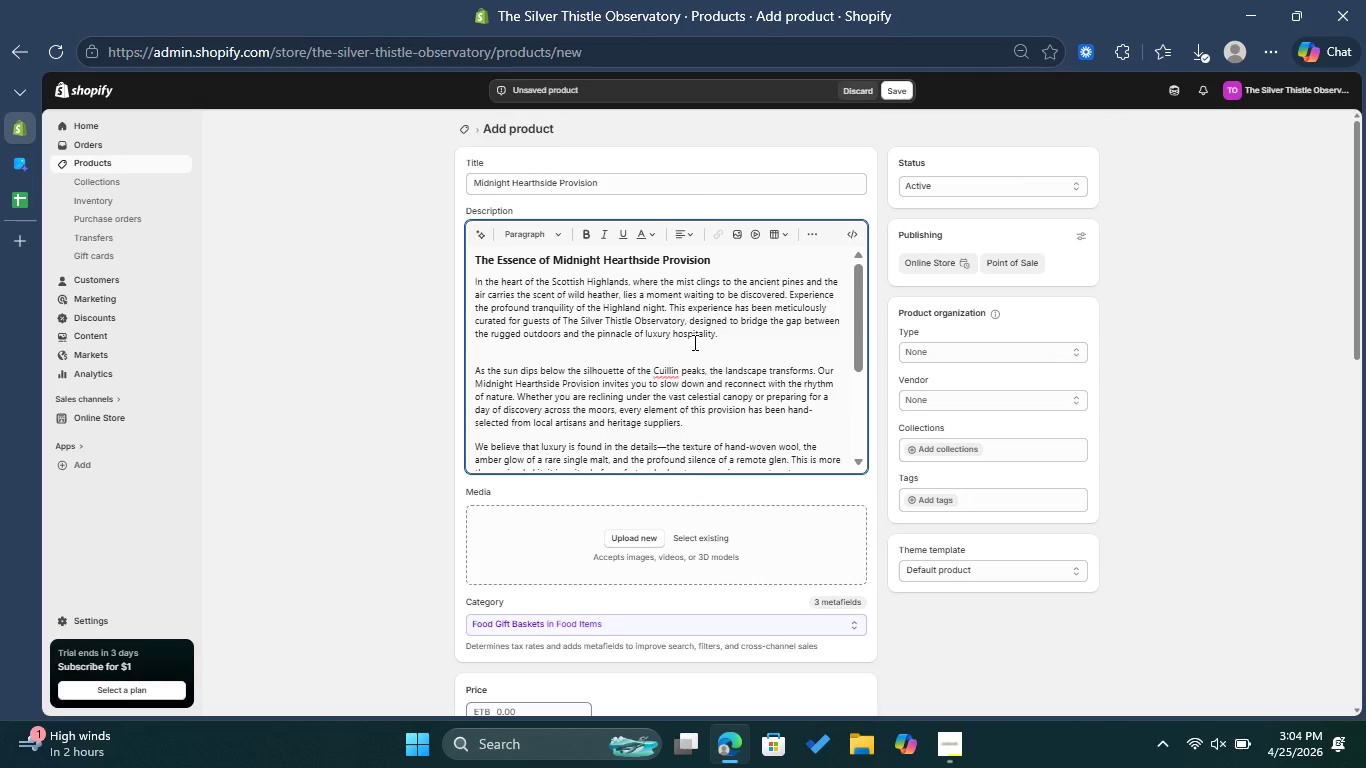 
wait(8.92)
 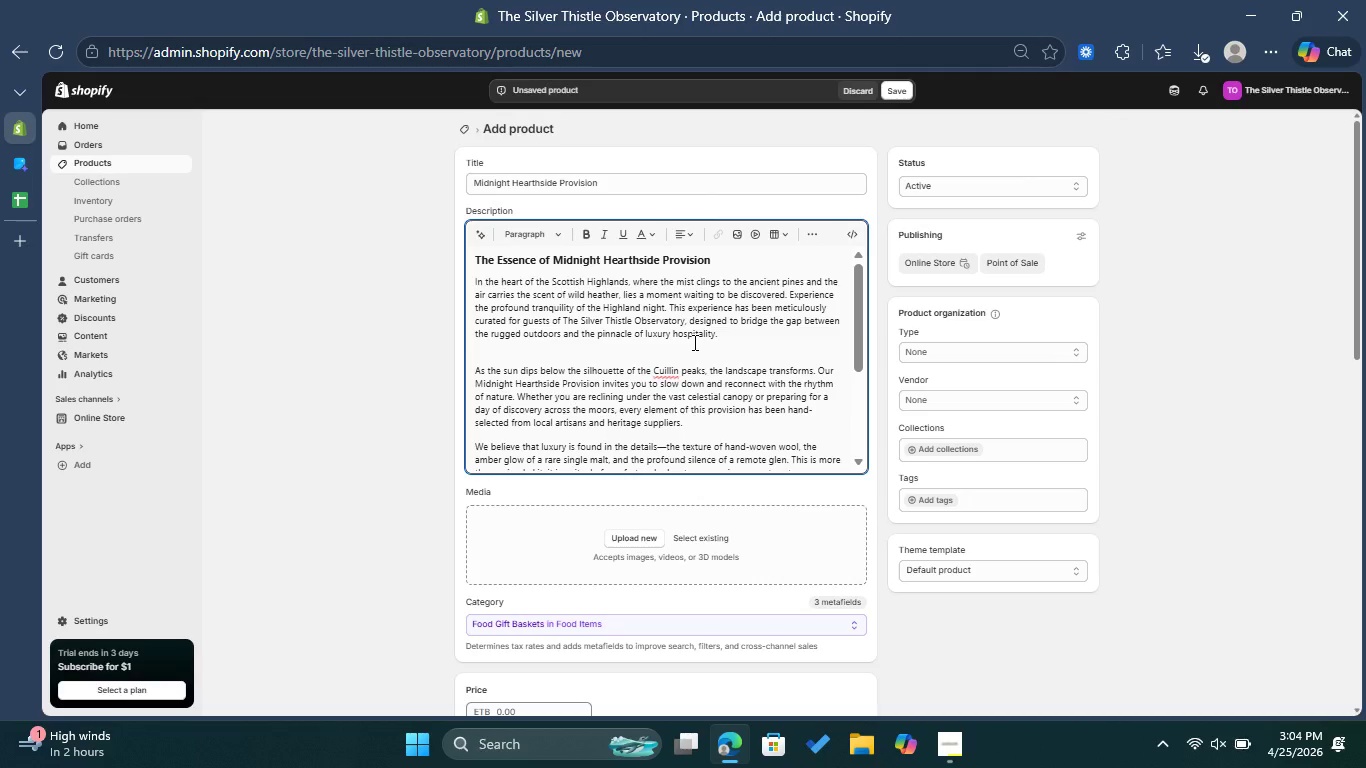 
left_click([899, 95])
 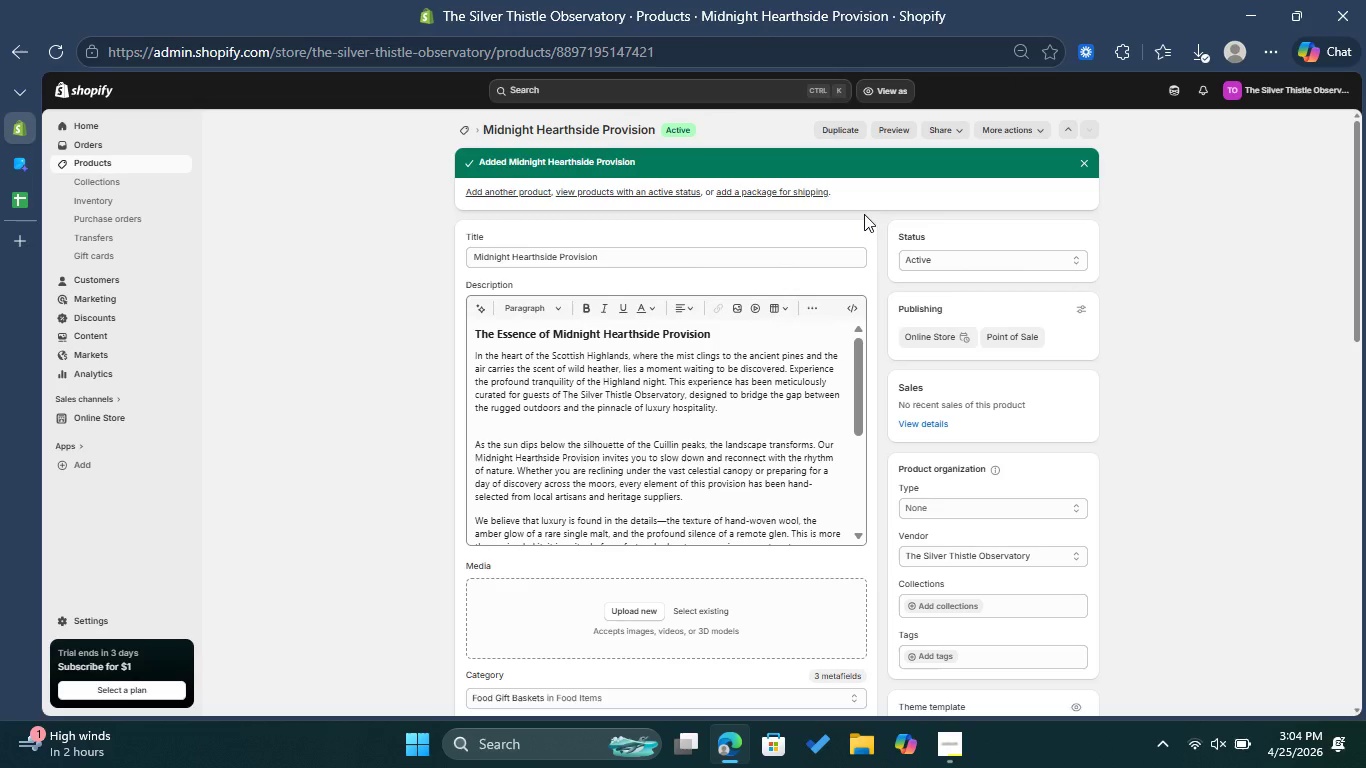 
wait(19.05)
 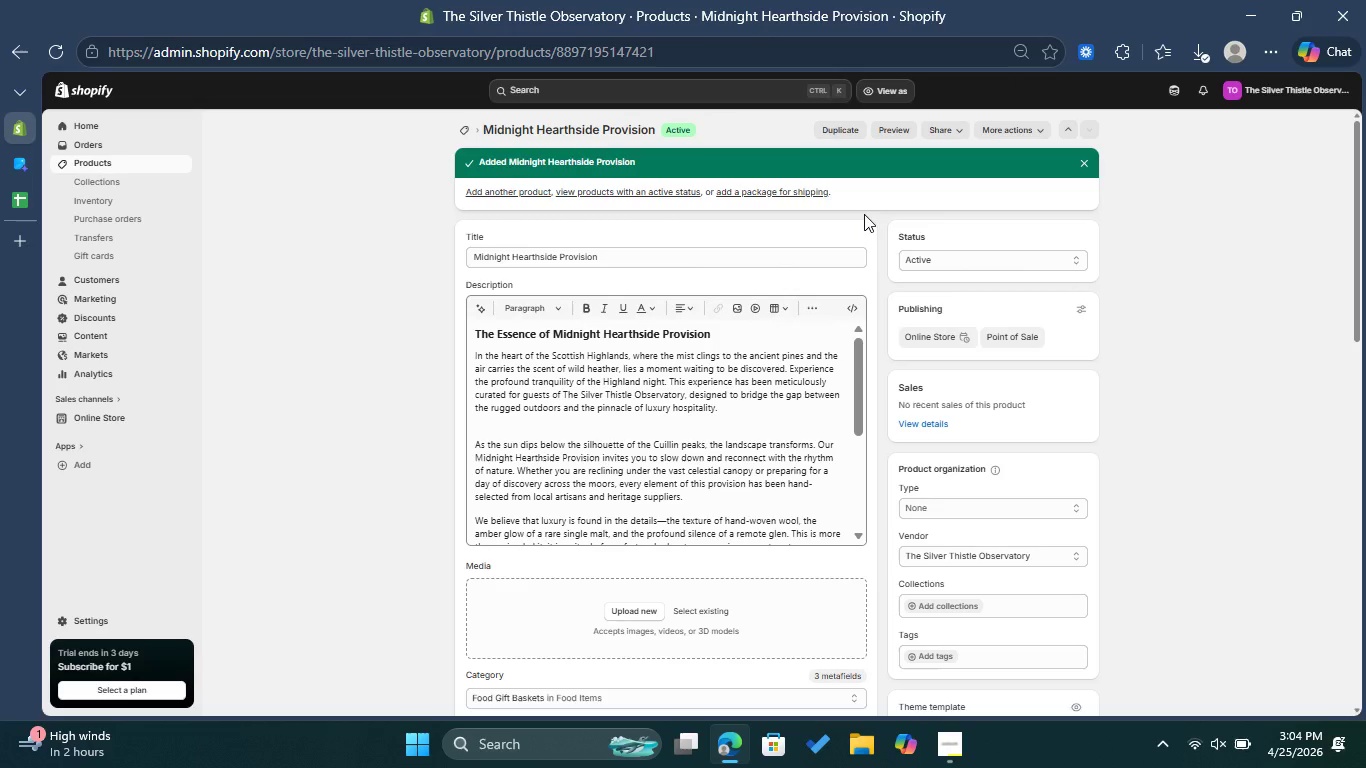 
left_click([462, 133])
 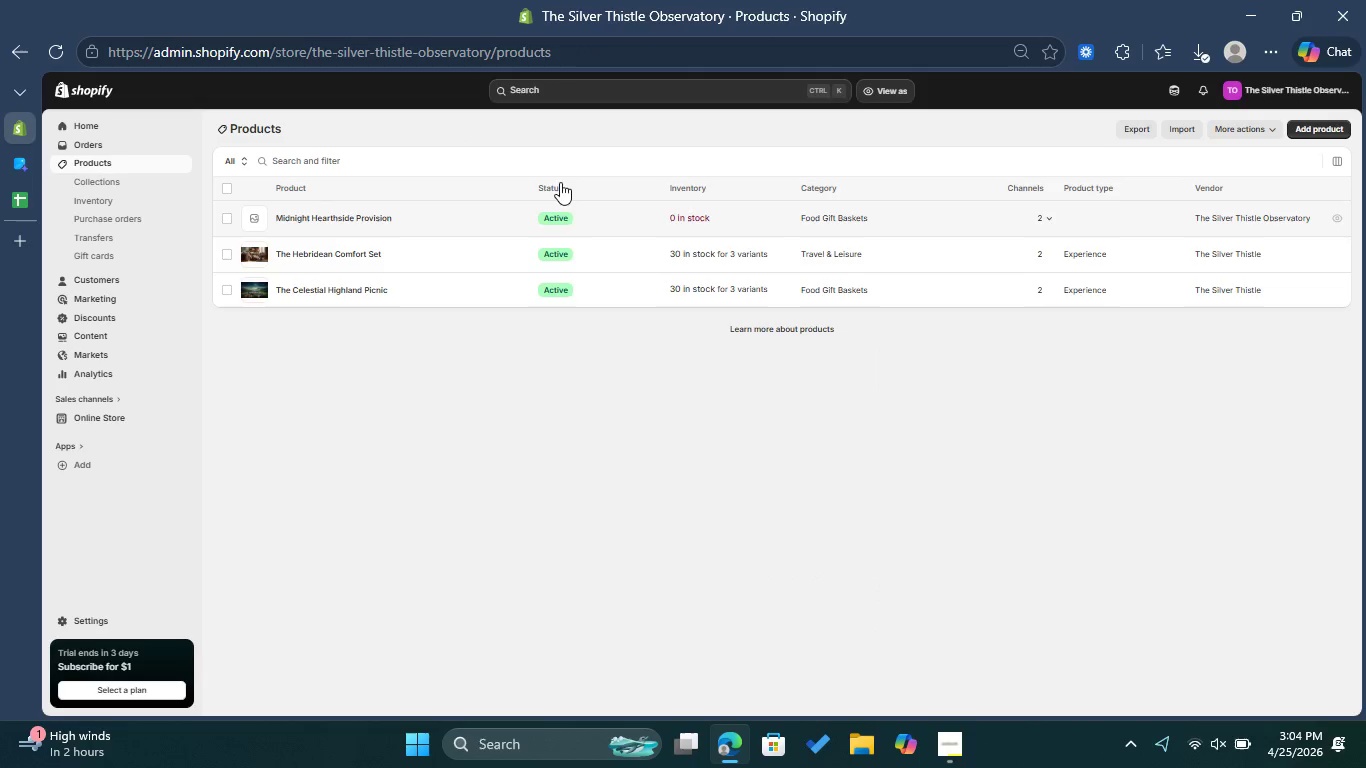 
left_click([366, 255])
 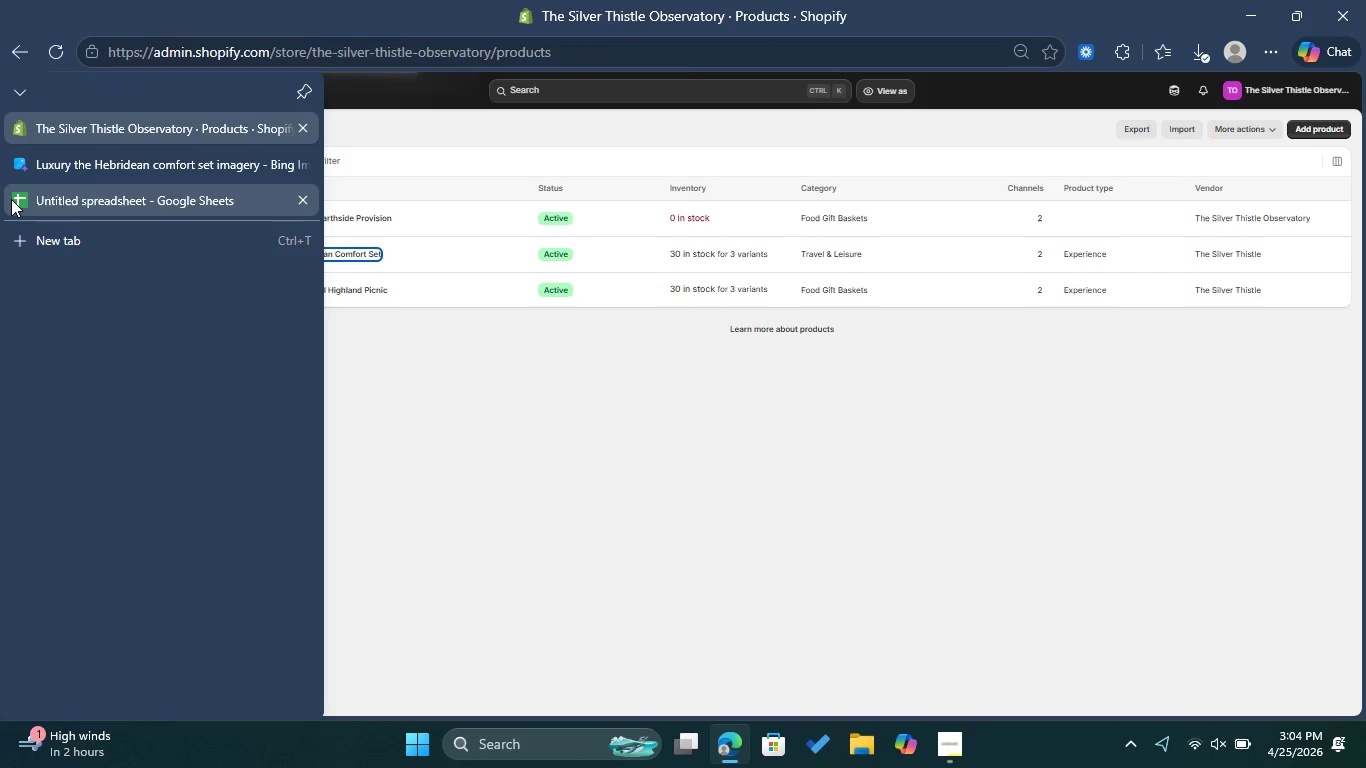 
left_click([11, 199])
 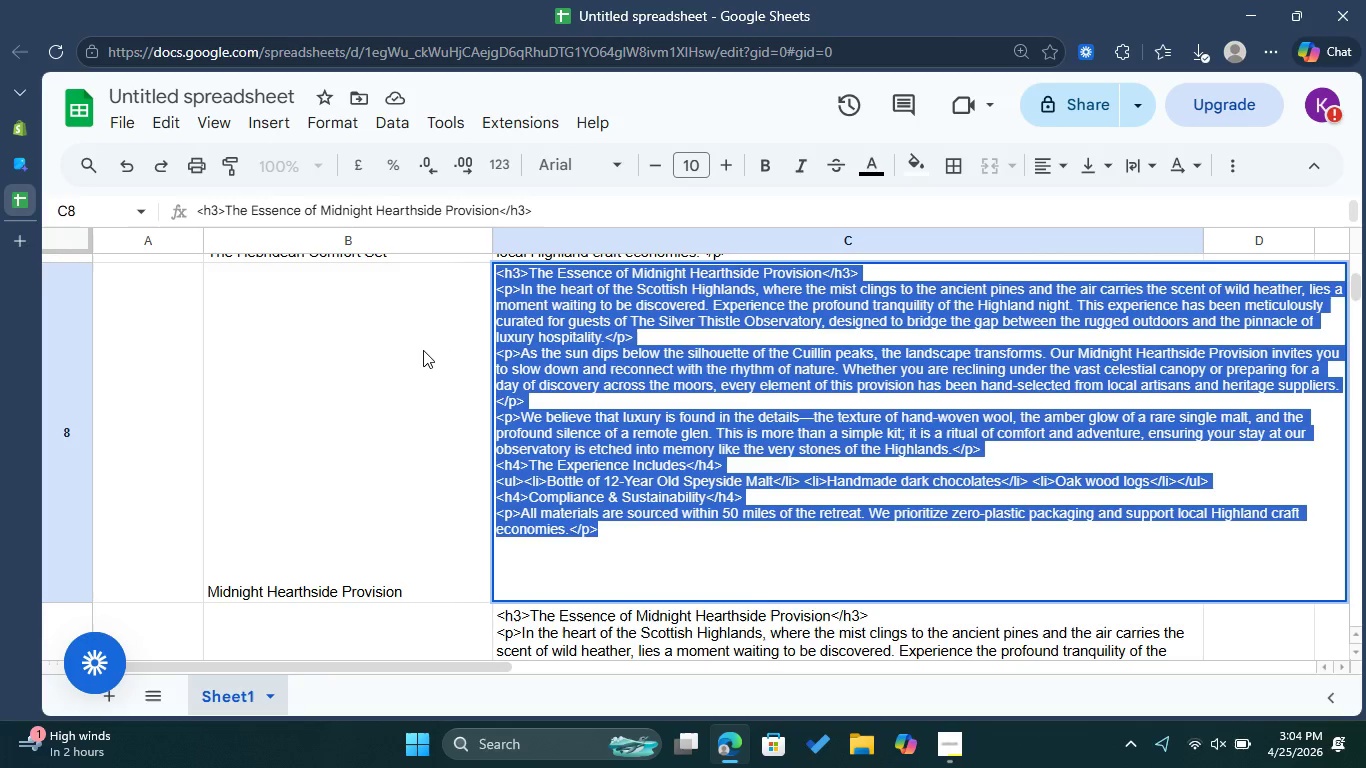 
left_click([423, 351])
 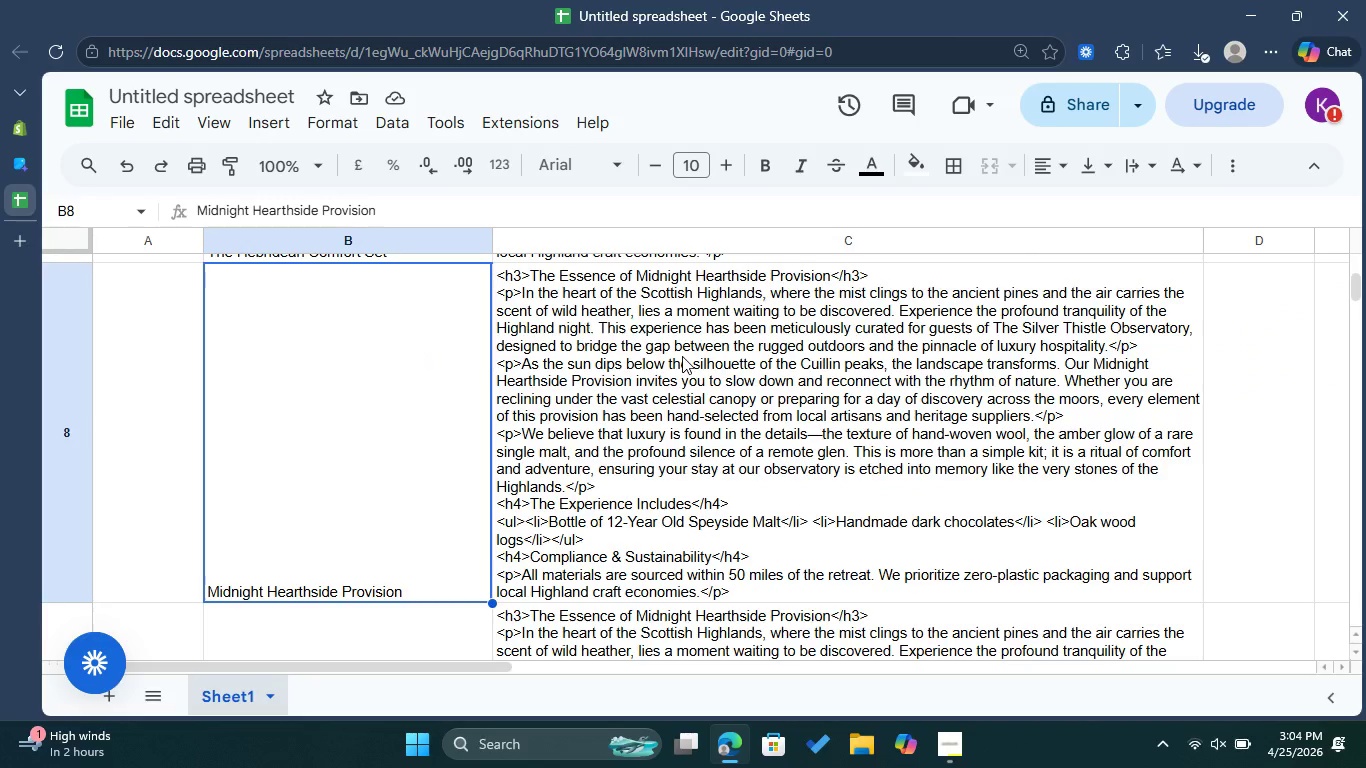 
scroll: coordinate [683, 355], scroll_direction: up, amount: 9.0
 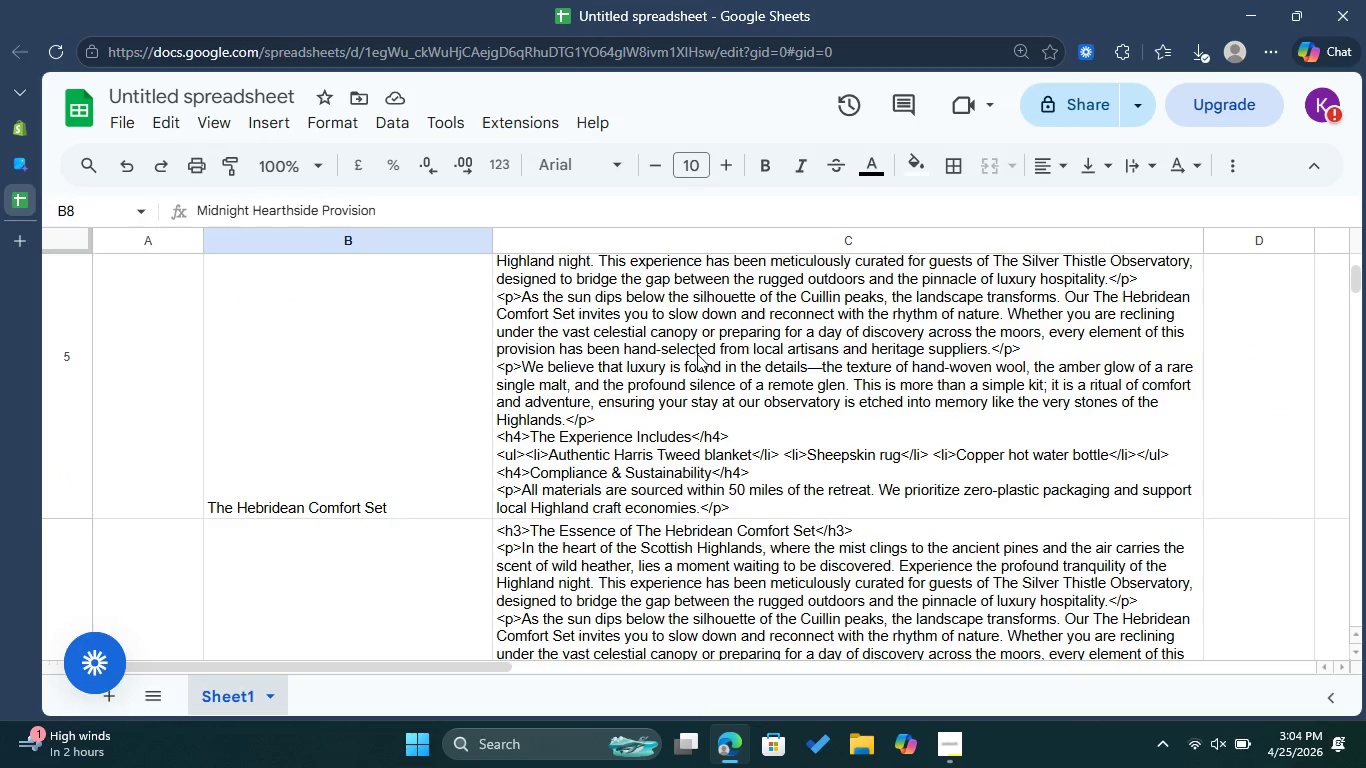 
left_click([680, 377])
 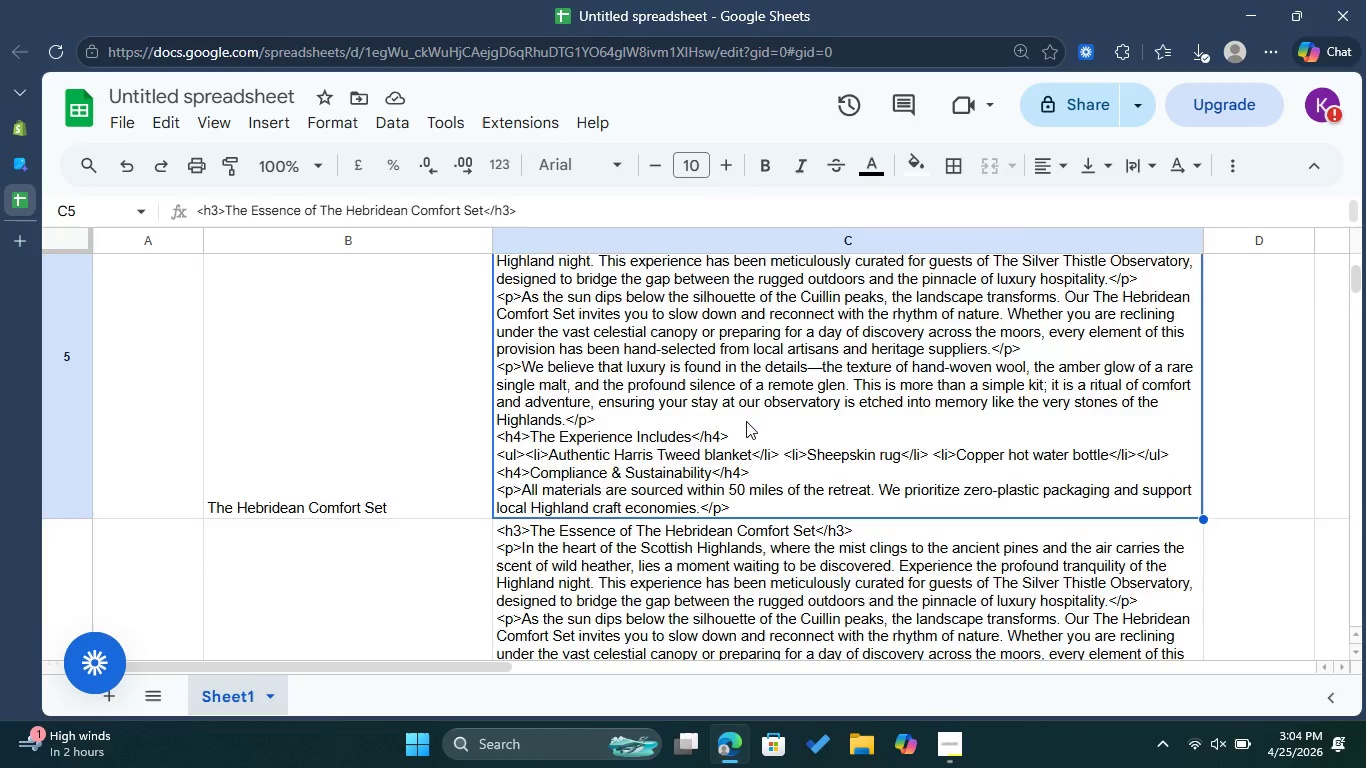 
scroll: coordinate [746, 421], scroll_direction: up, amount: 1.0
 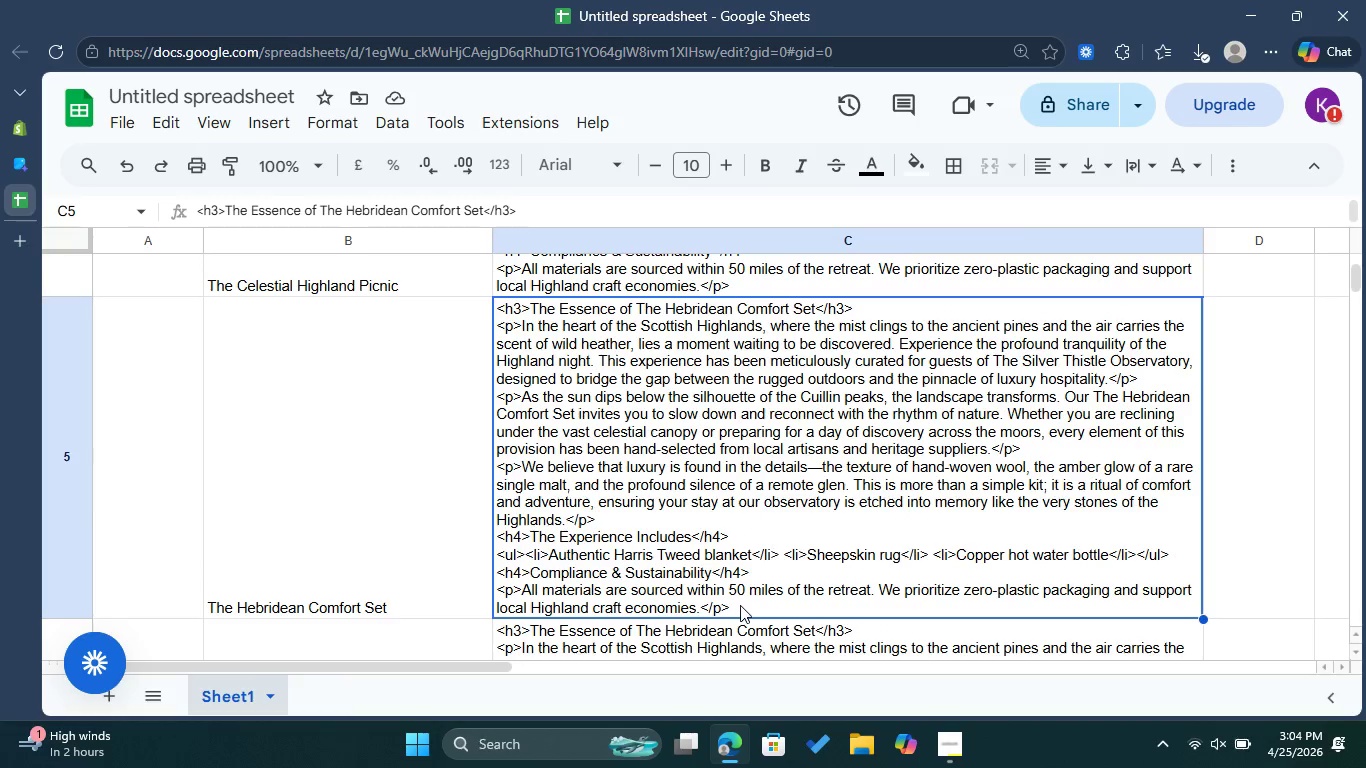 
double_click([740, 605])
 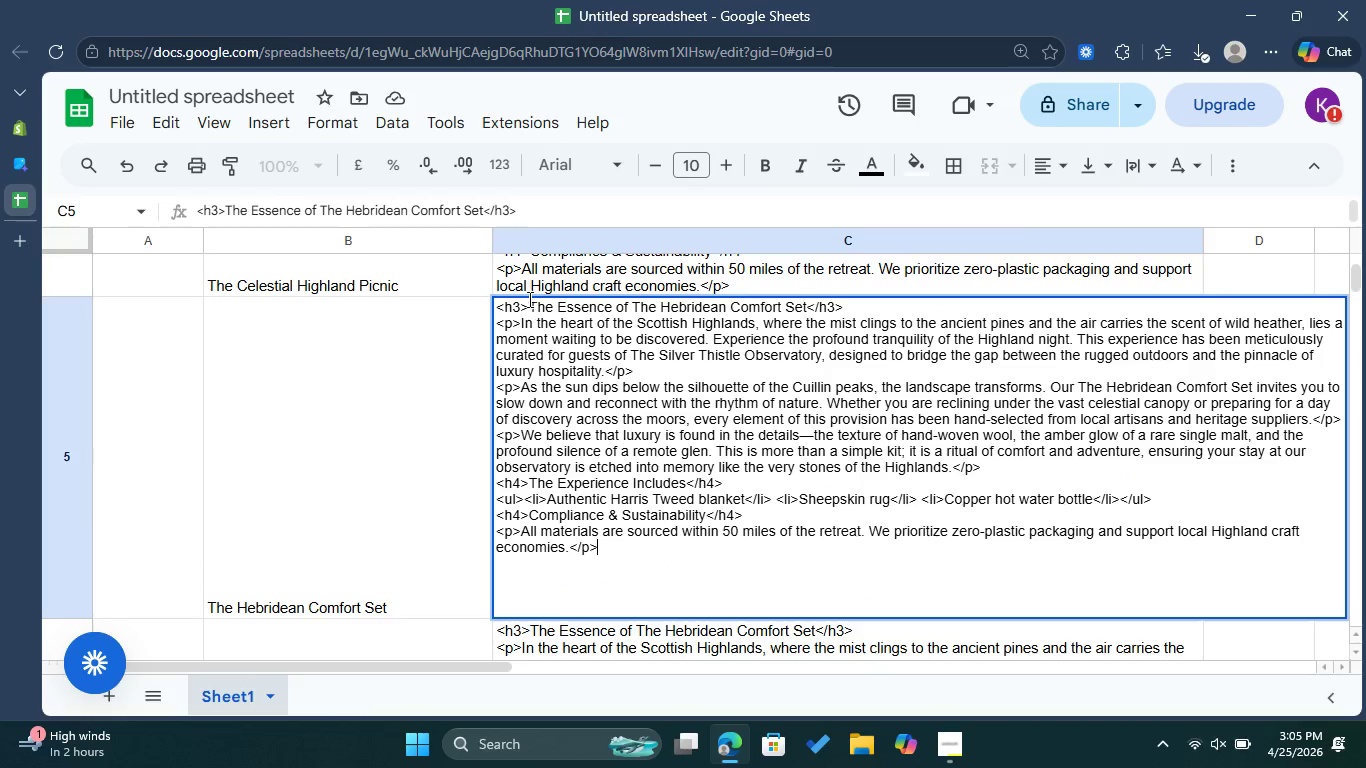 
left_click_drag(start_coordinate=[526, 299], to_coordinate=[567, 305])
 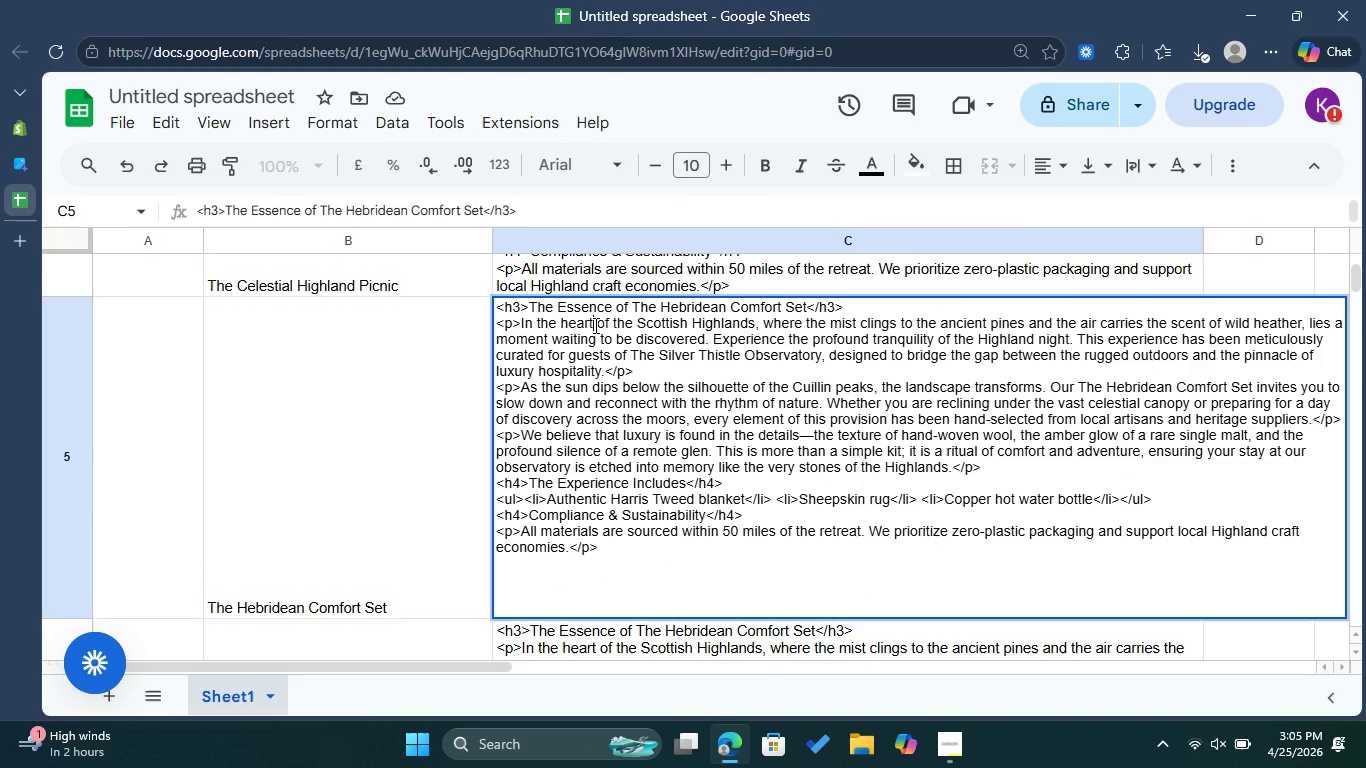 
left_click([594, 325])
 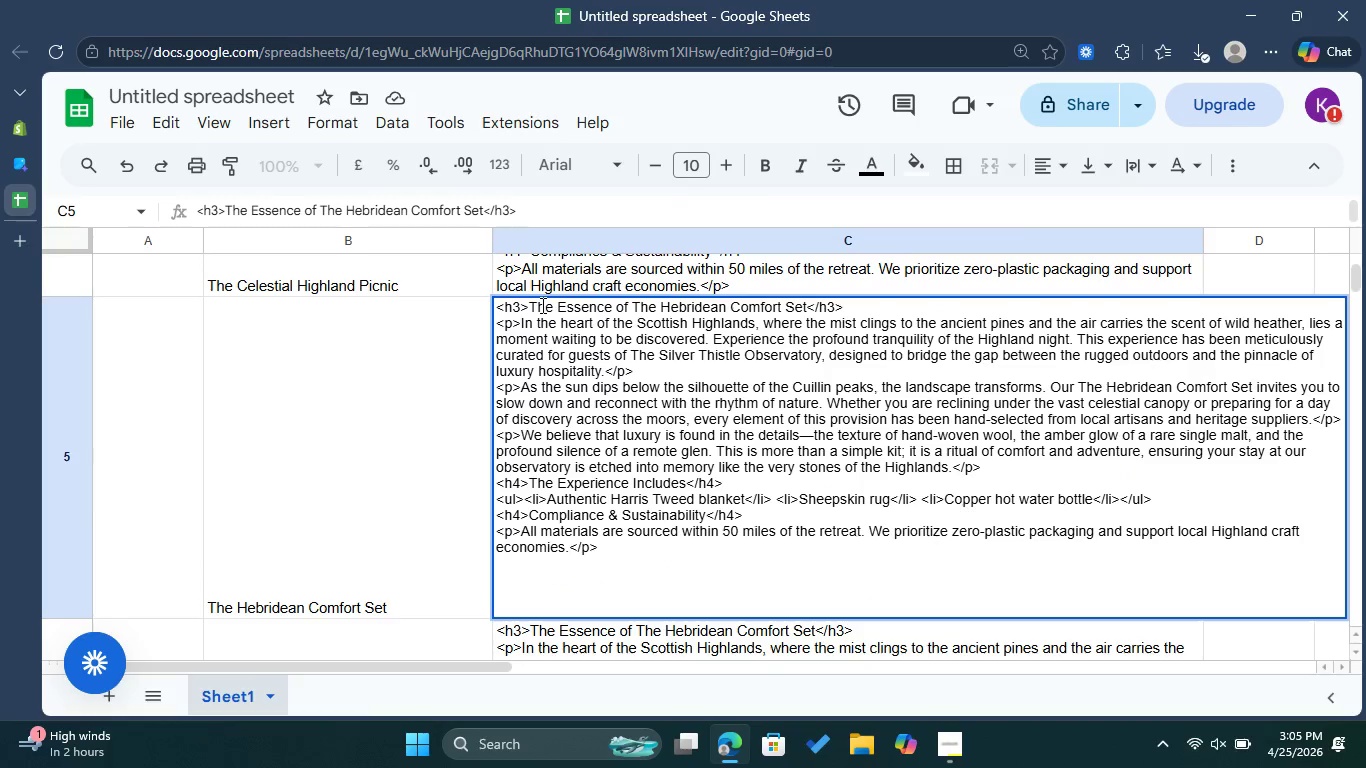 
left_click([527, 305])
 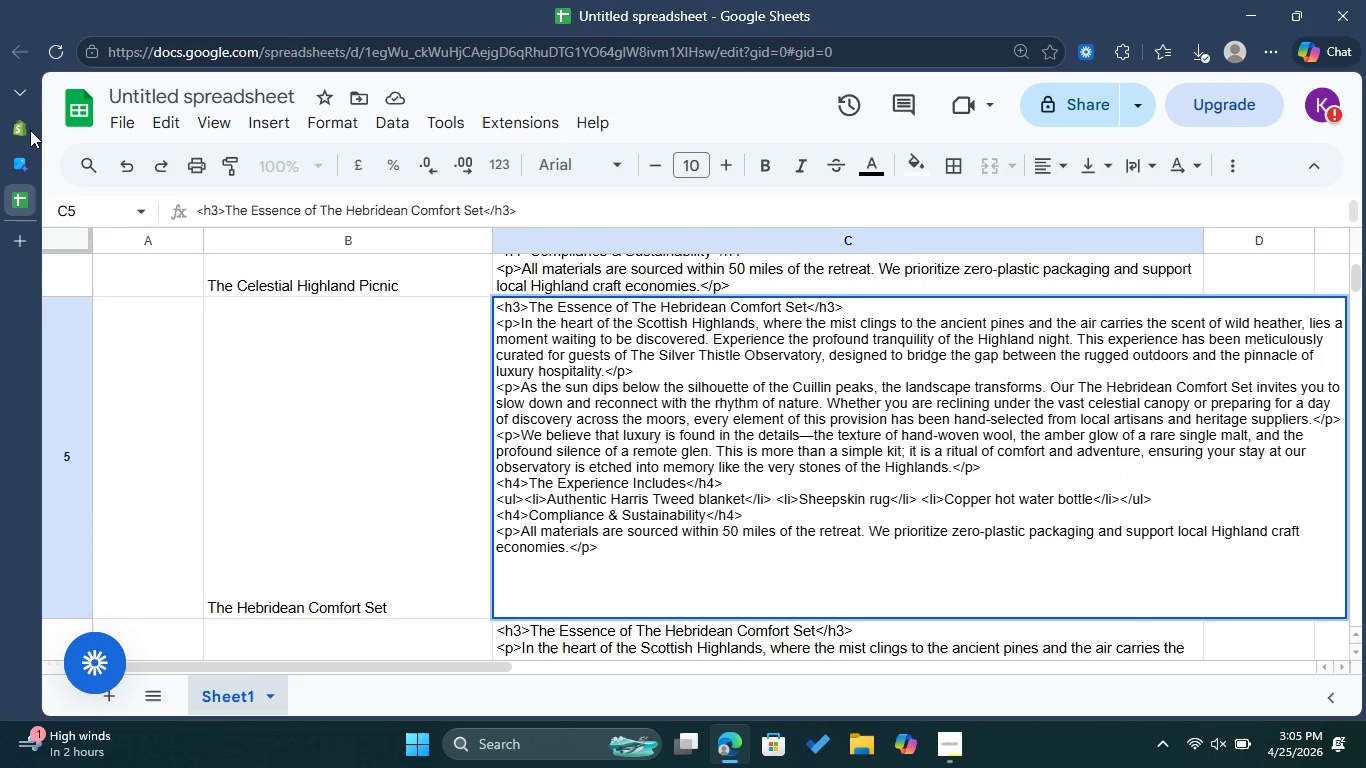 
left_click([28, 131])
 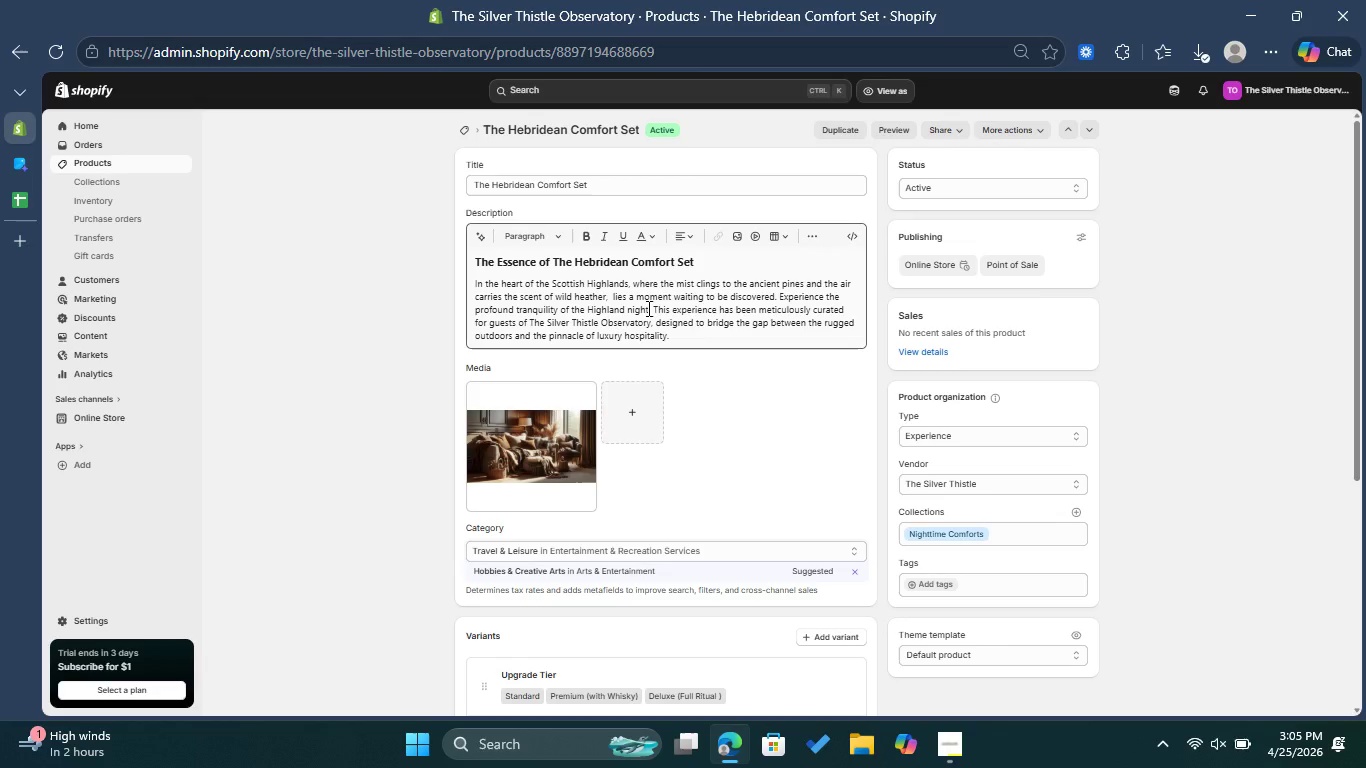 
scroll: coordinate [679, 301], scroll_direction: down, amount: 1.0
 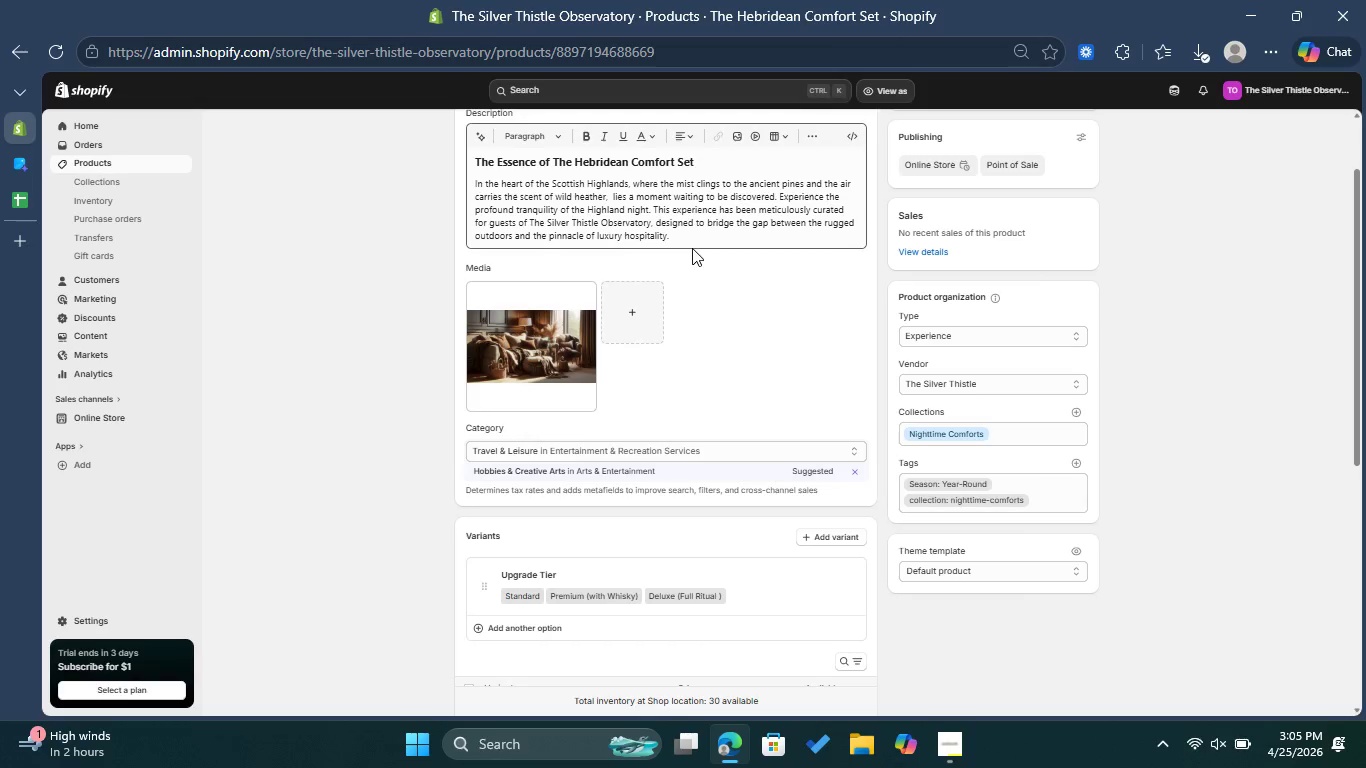 
left_click([689, 234])
 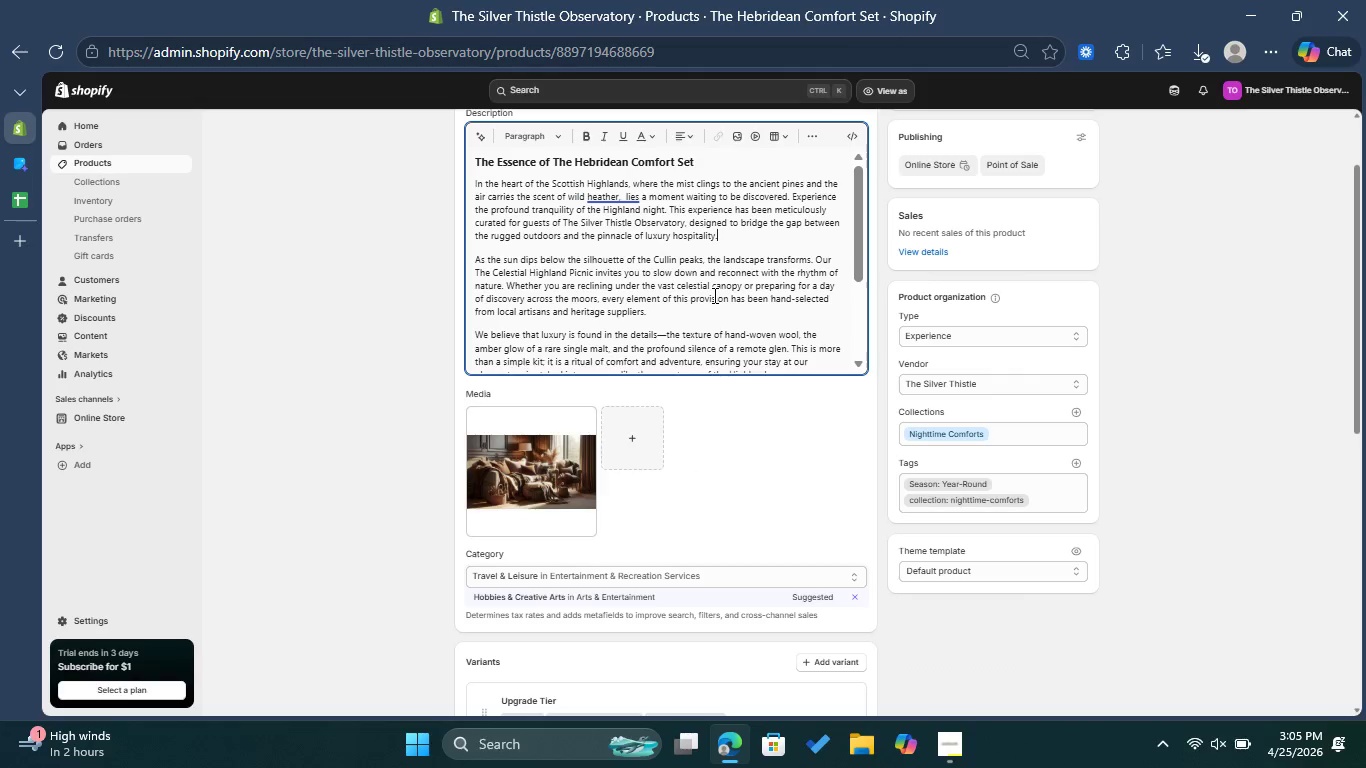 
scroll: coordinate [719, 295], scroll_direction: down, amount: 1.0
 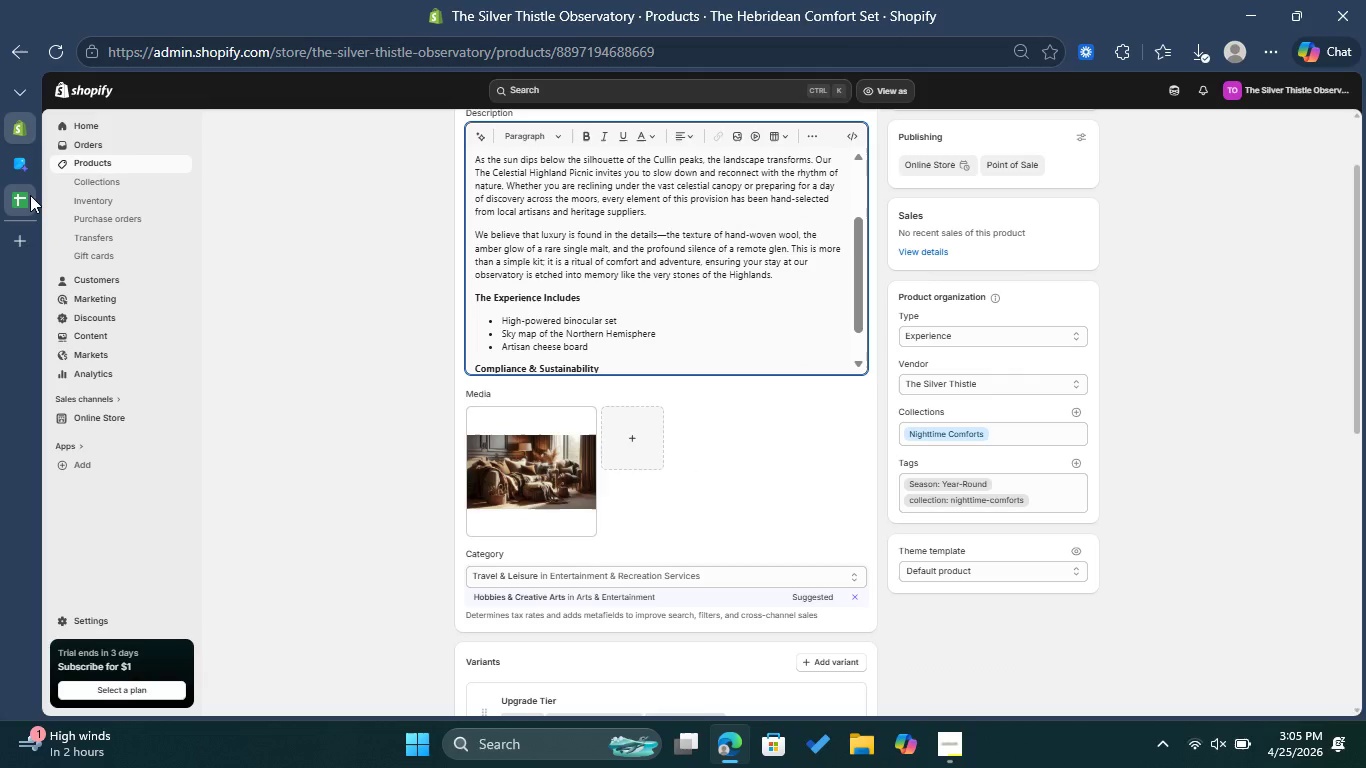 
left_click([30, 195])
 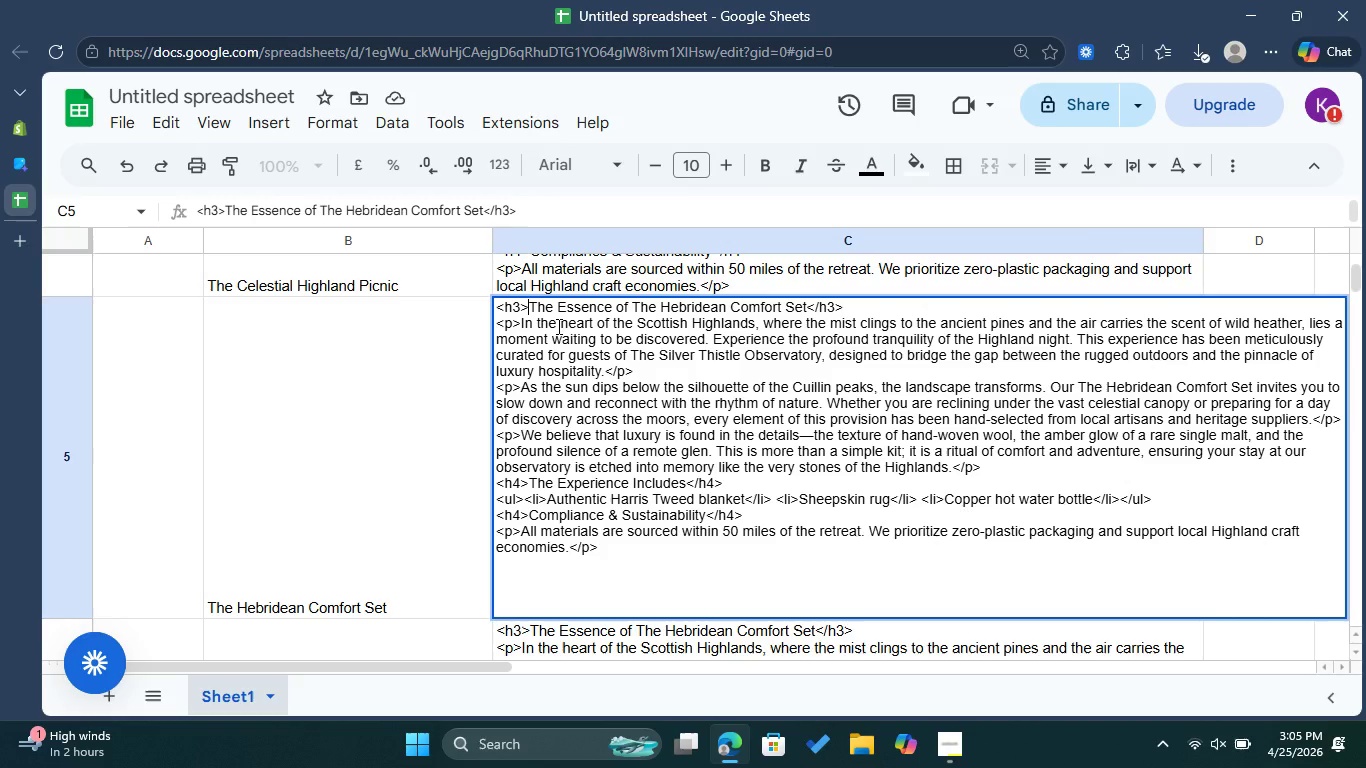 
wait(7.67)
 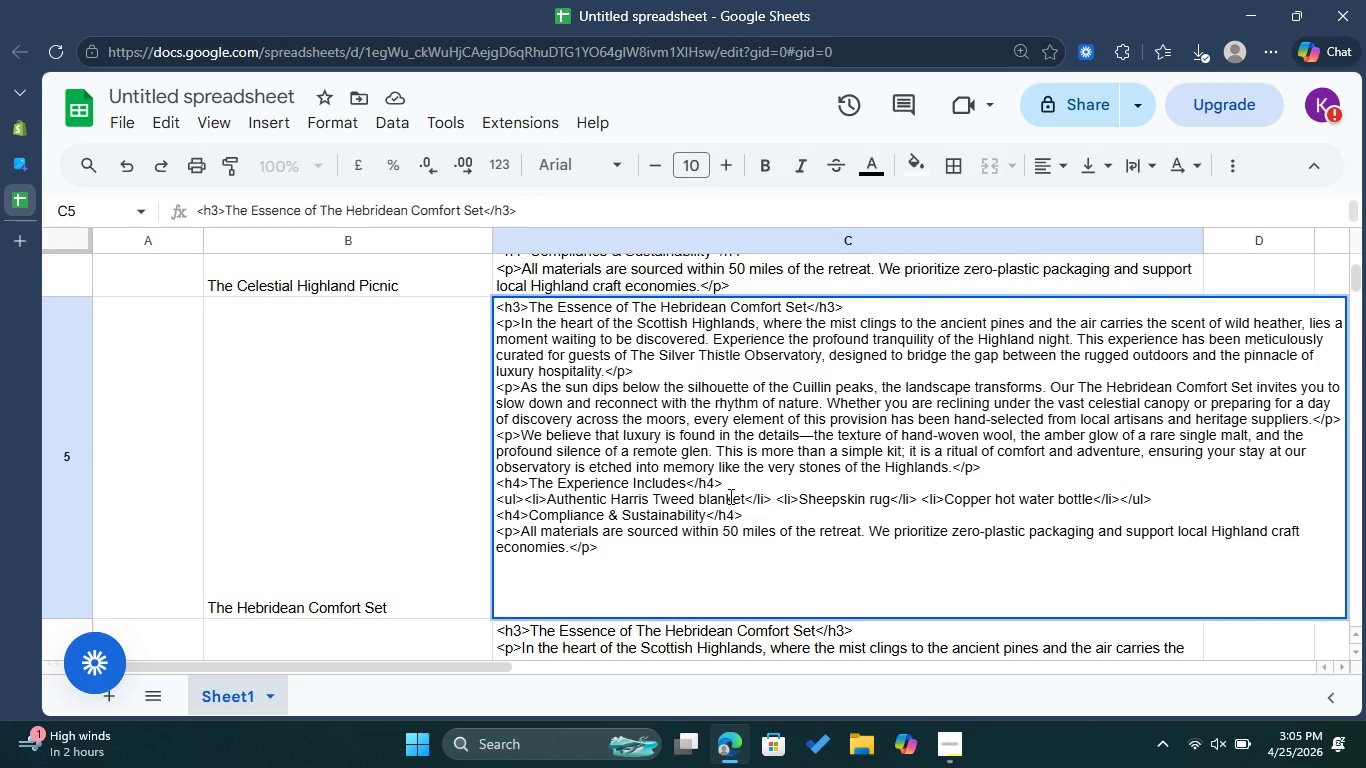 
left_click_drag(start_coordinate=[531, 311], to_coordinate=[807, 311])
 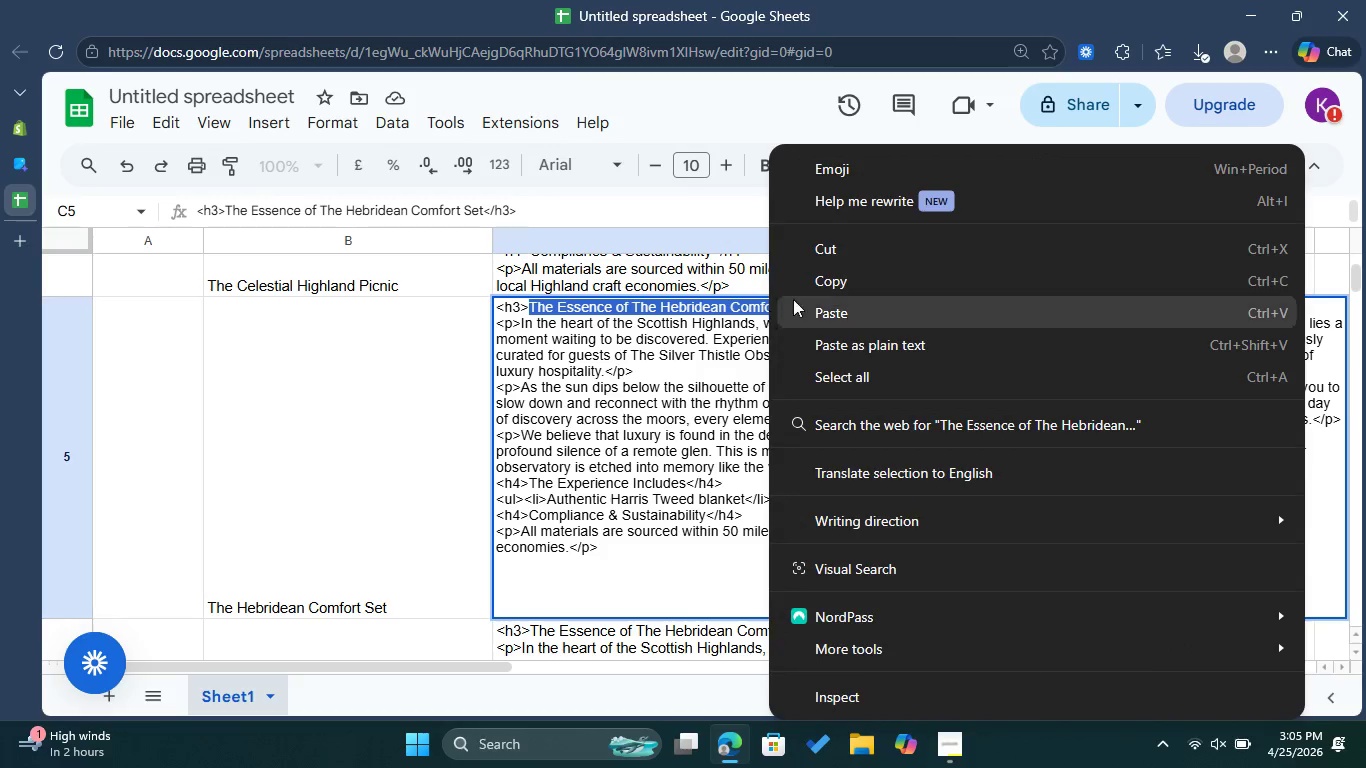 
left_click([831, 284])
 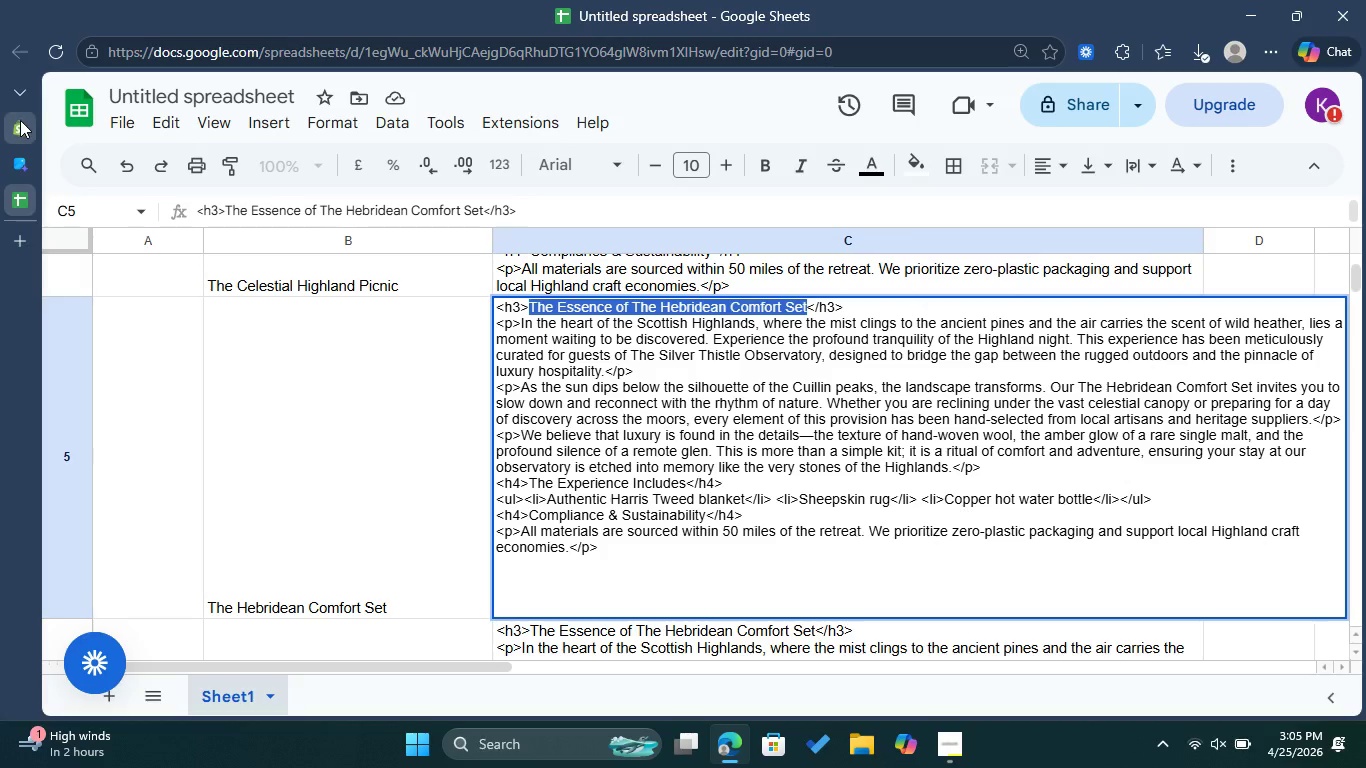 
left_click([20, 120])
 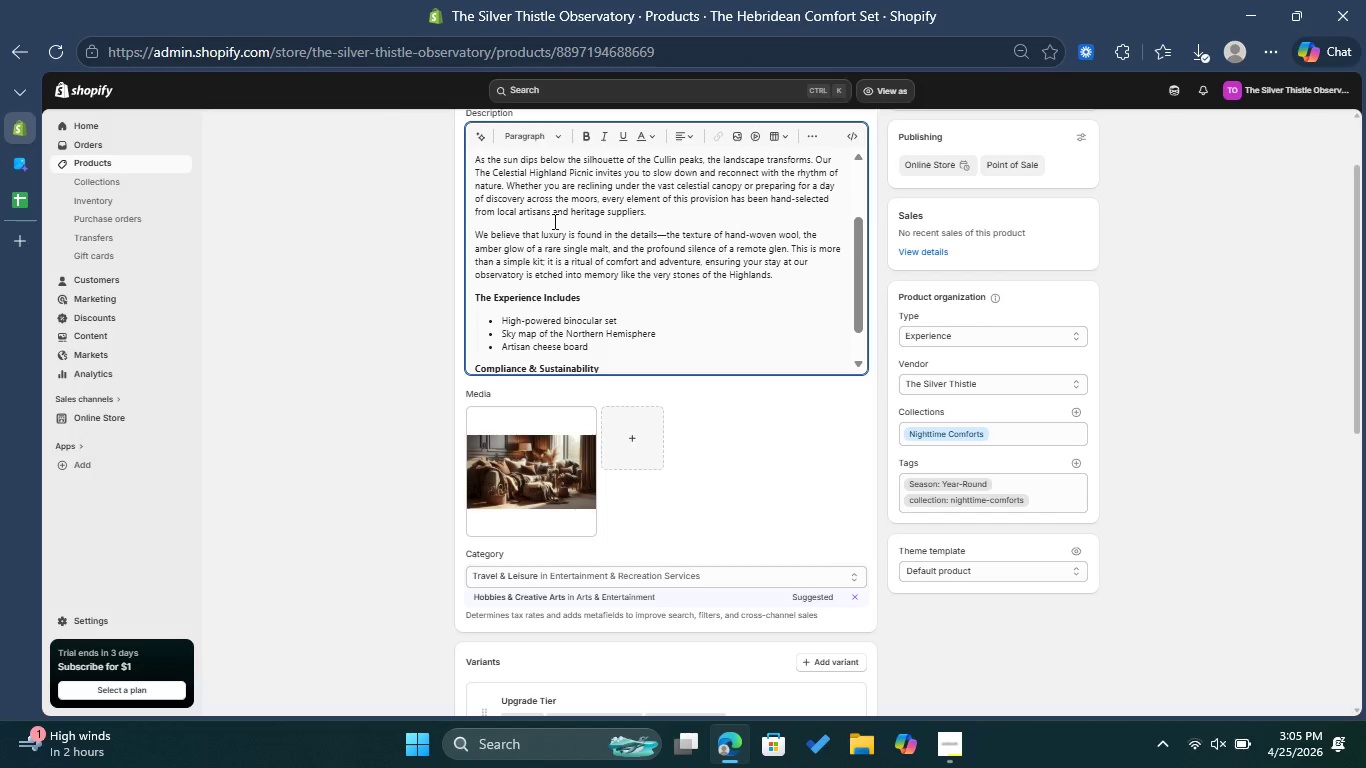 
scroll: coordinate [555, 218], scroll_direction: up, amount: 5.0
 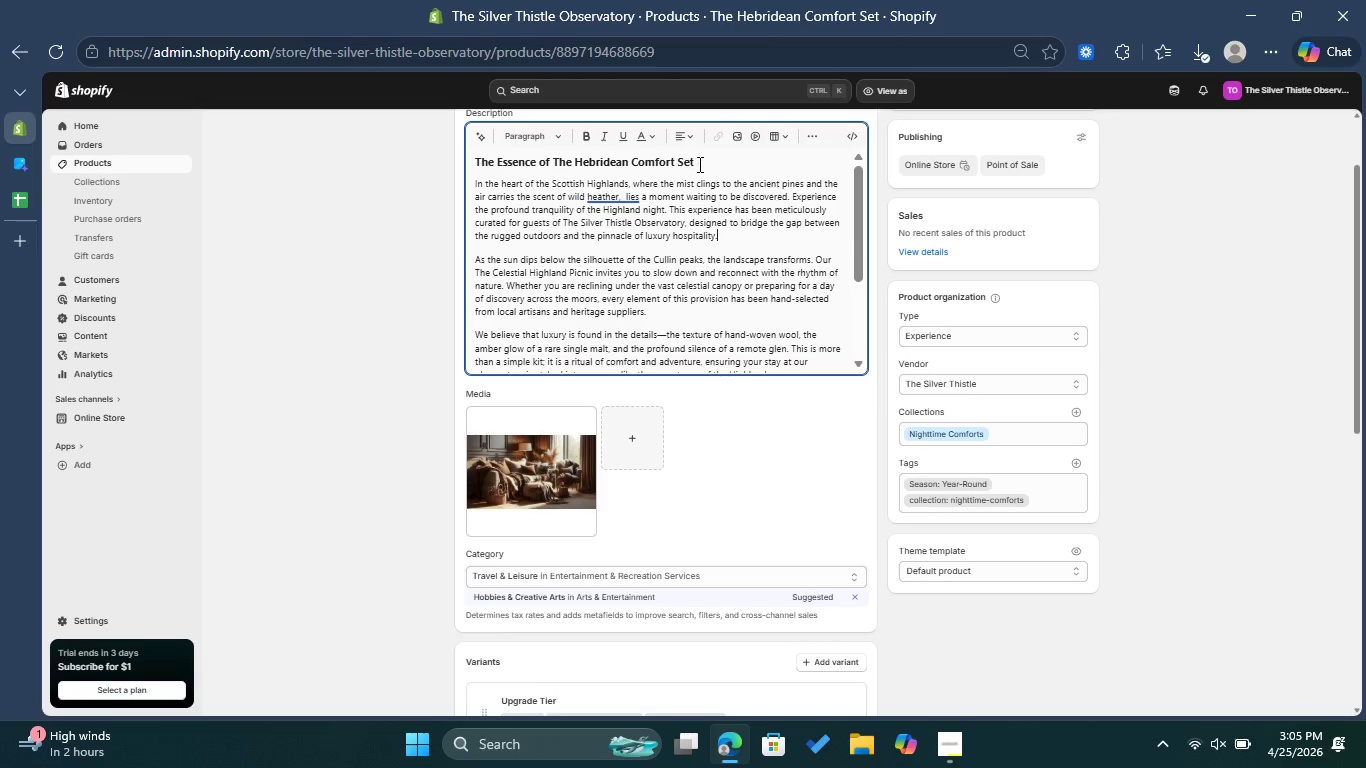 
left_click_drag(start_coordinate=[703, 163], to_coordinate=[462, 147])
 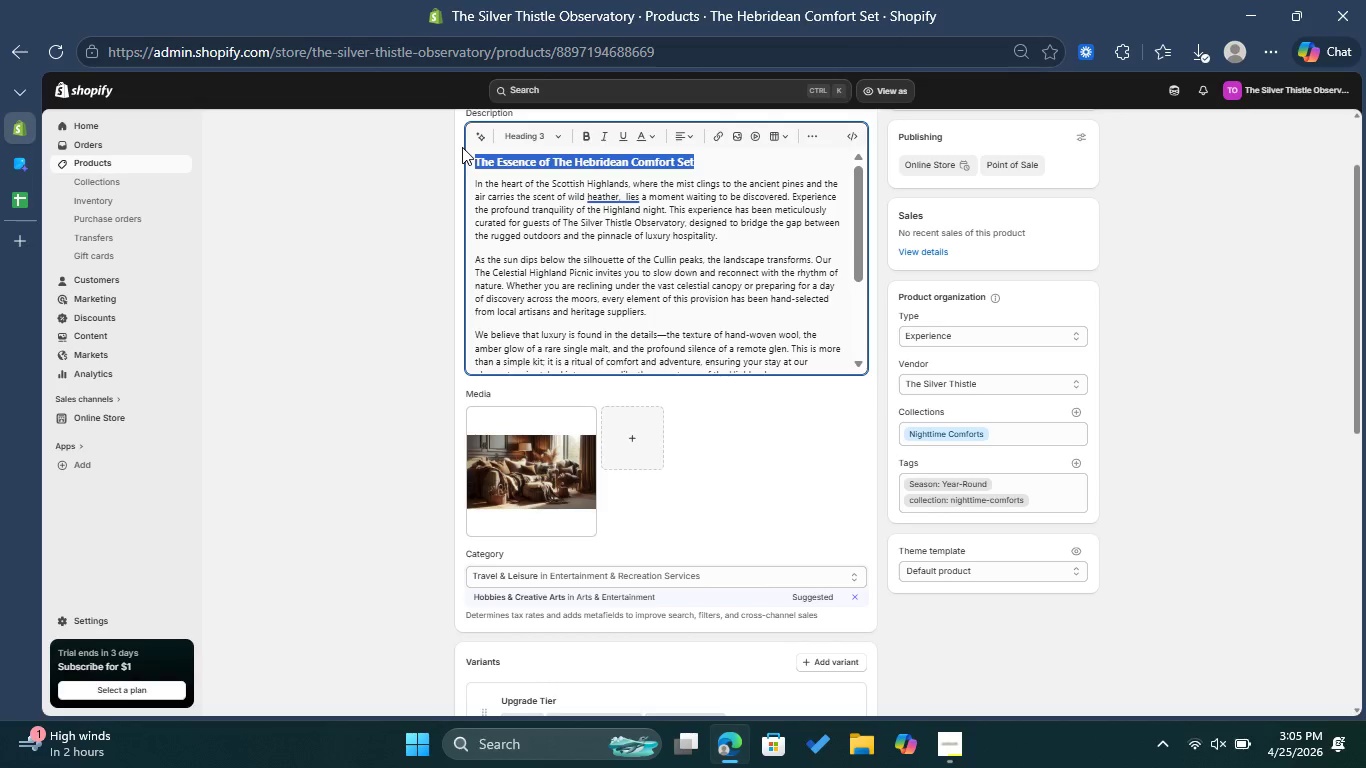 
key(Control+V)
 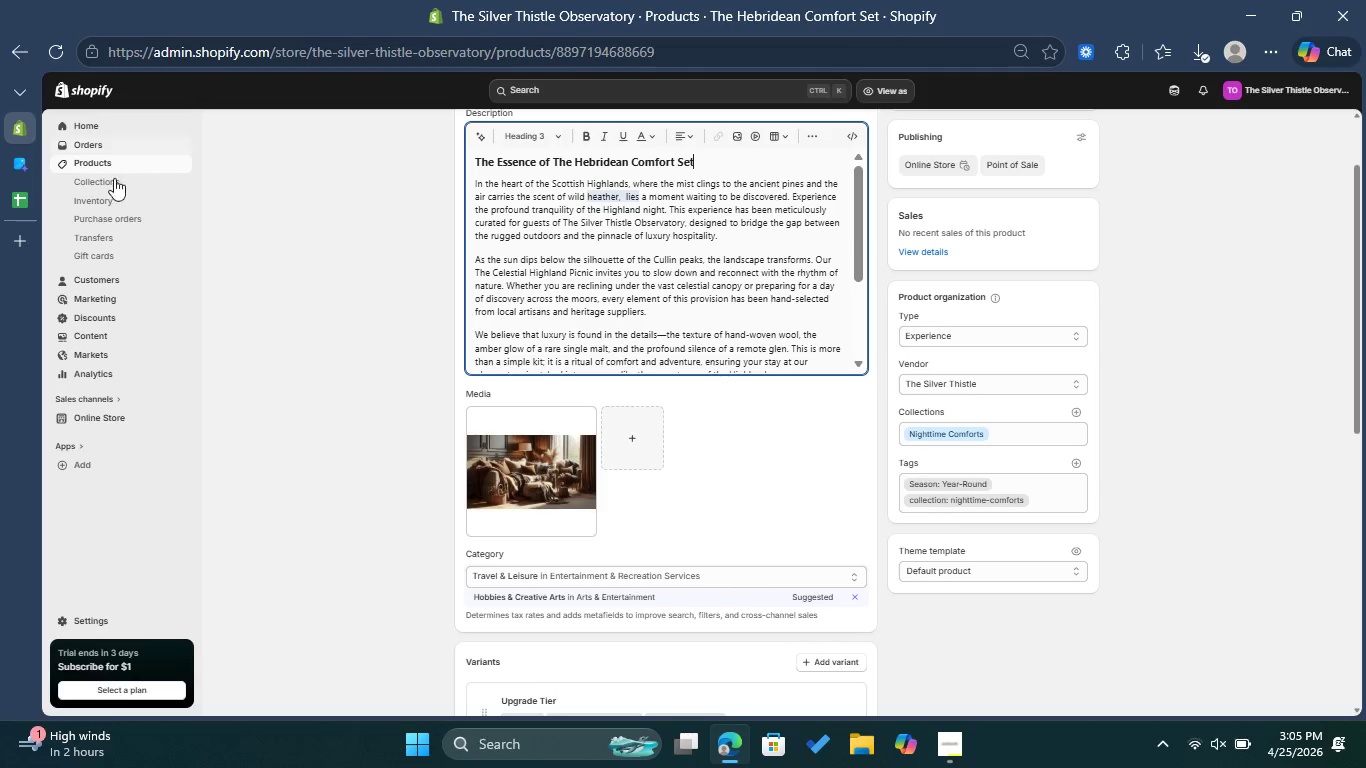 
left_click([27, 199])
 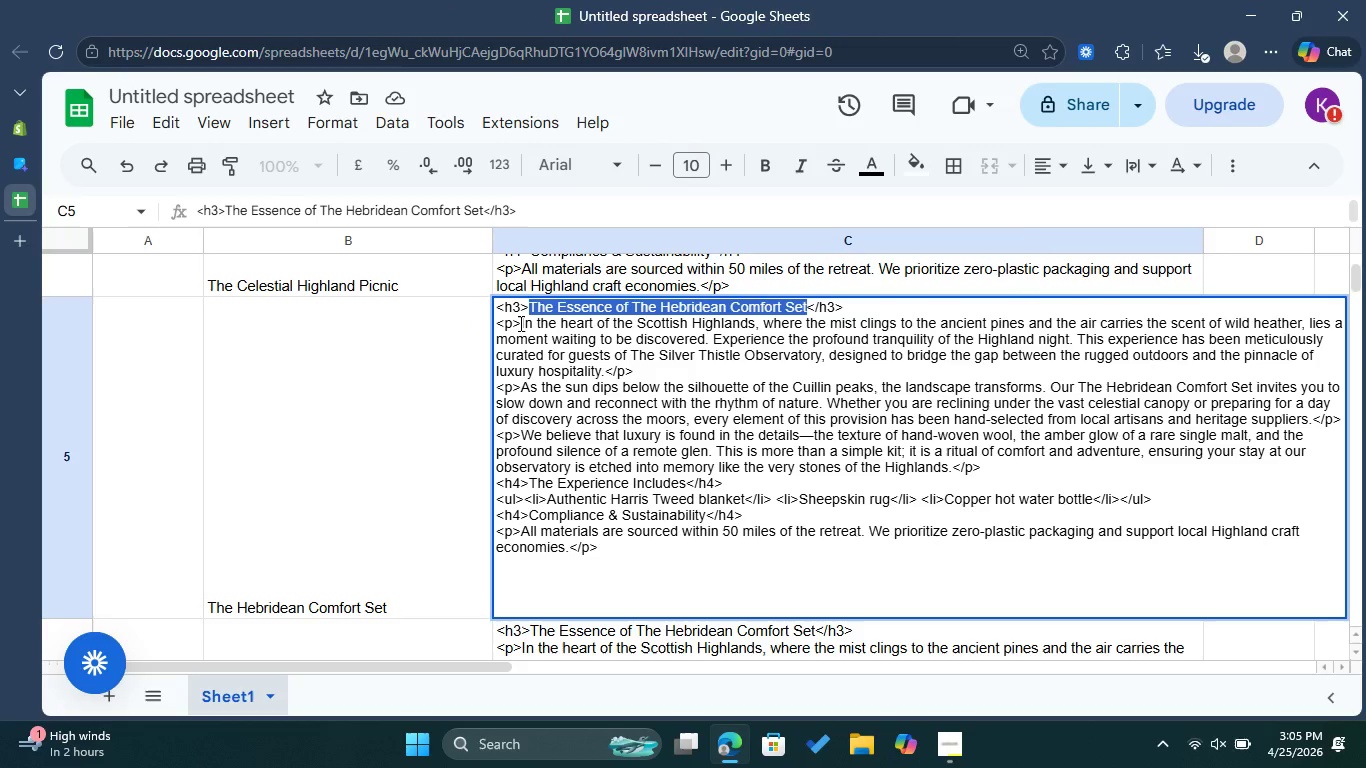 
left_click_drag(start_coordinate=[519, 322], to_coordinate=[607, 372])
 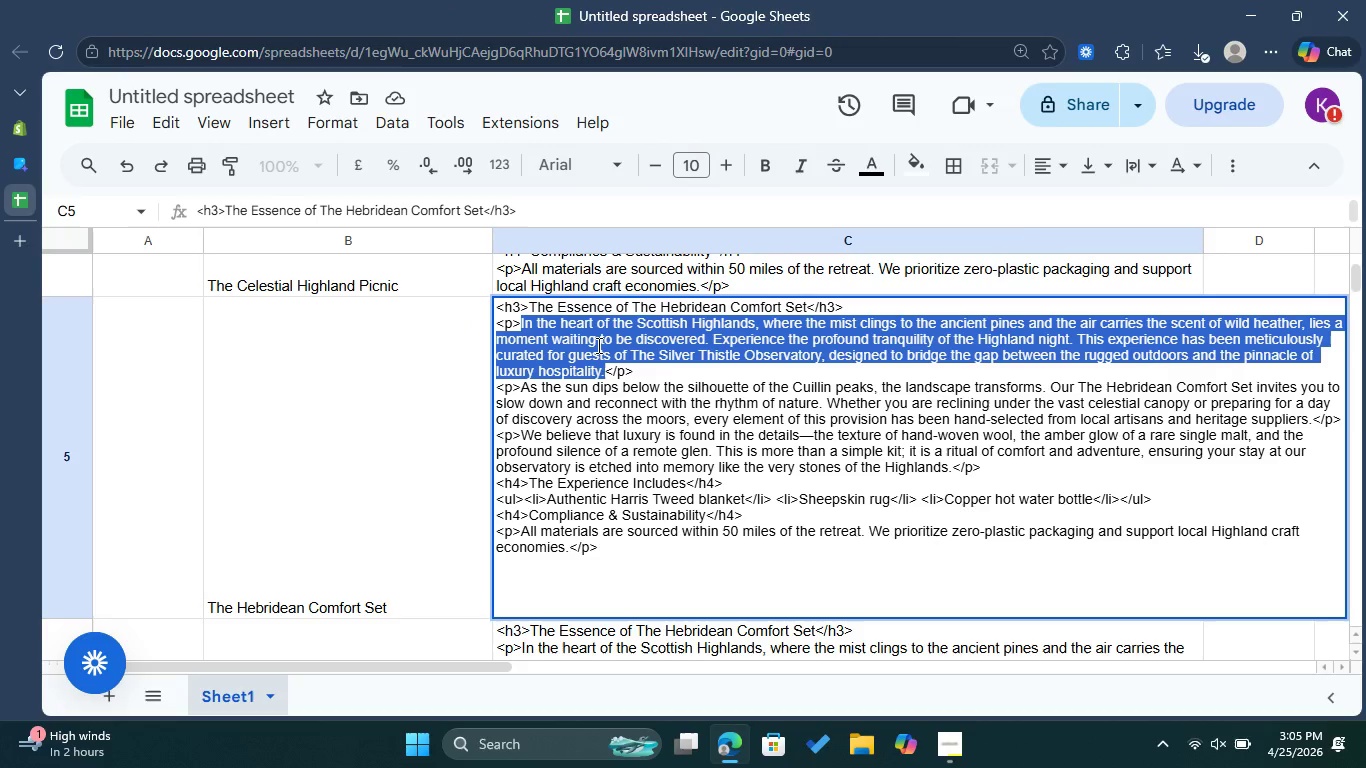 
right_click([597, 345])
 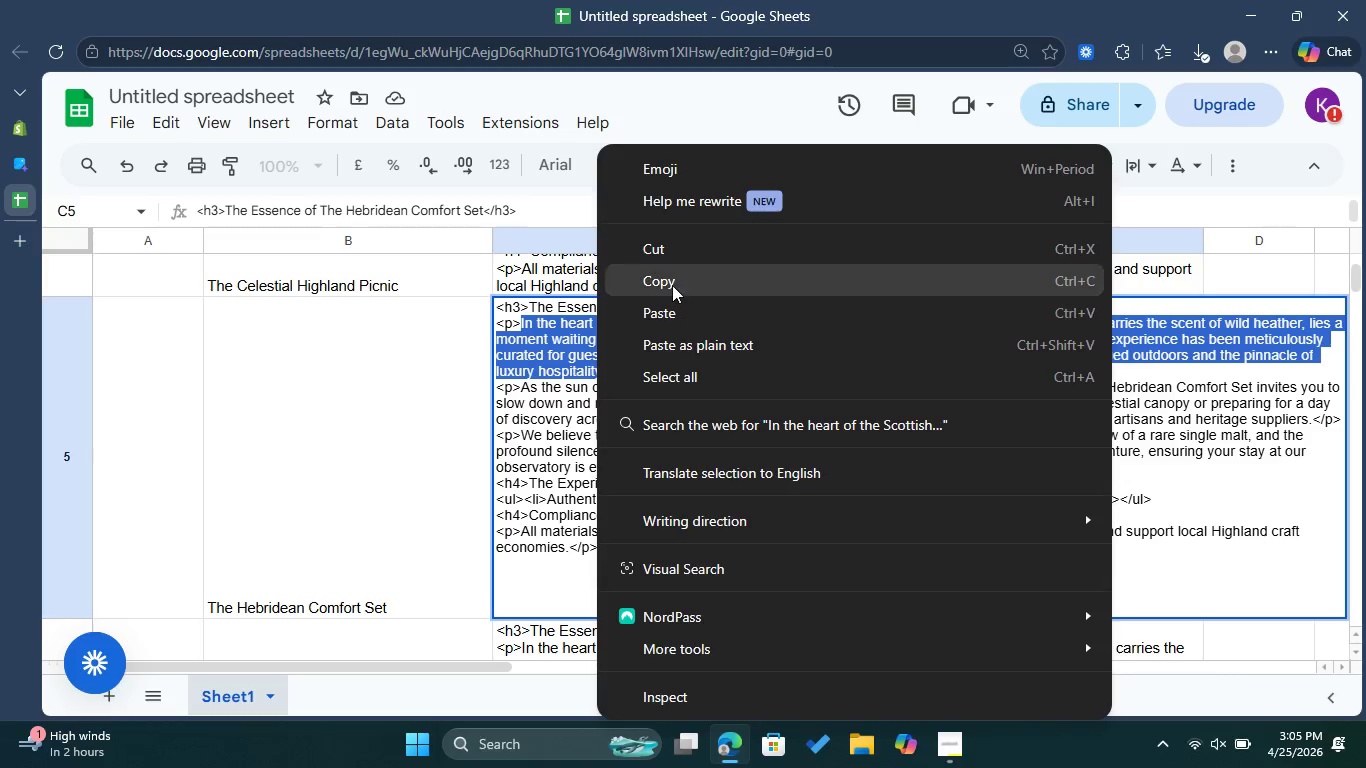 
left_click([672, 284])
 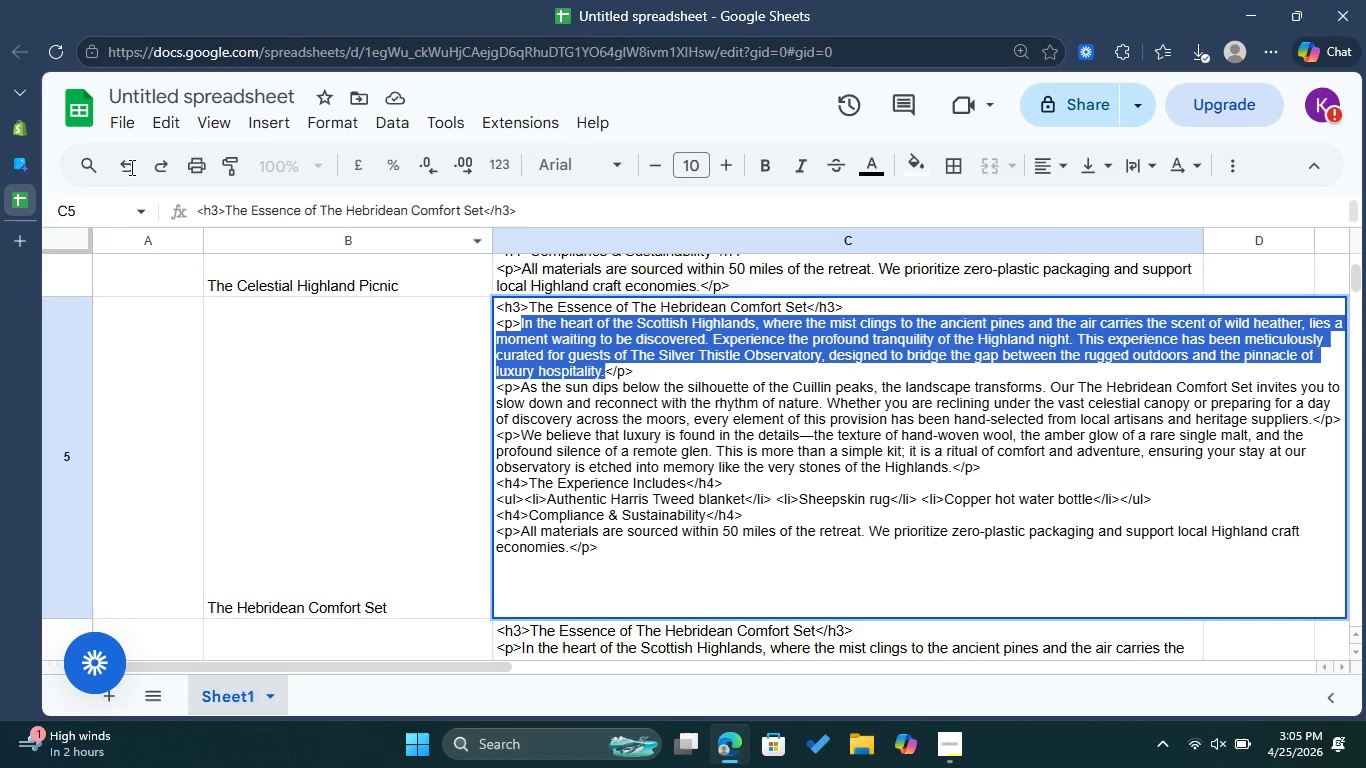 
left_click([27, 129])
 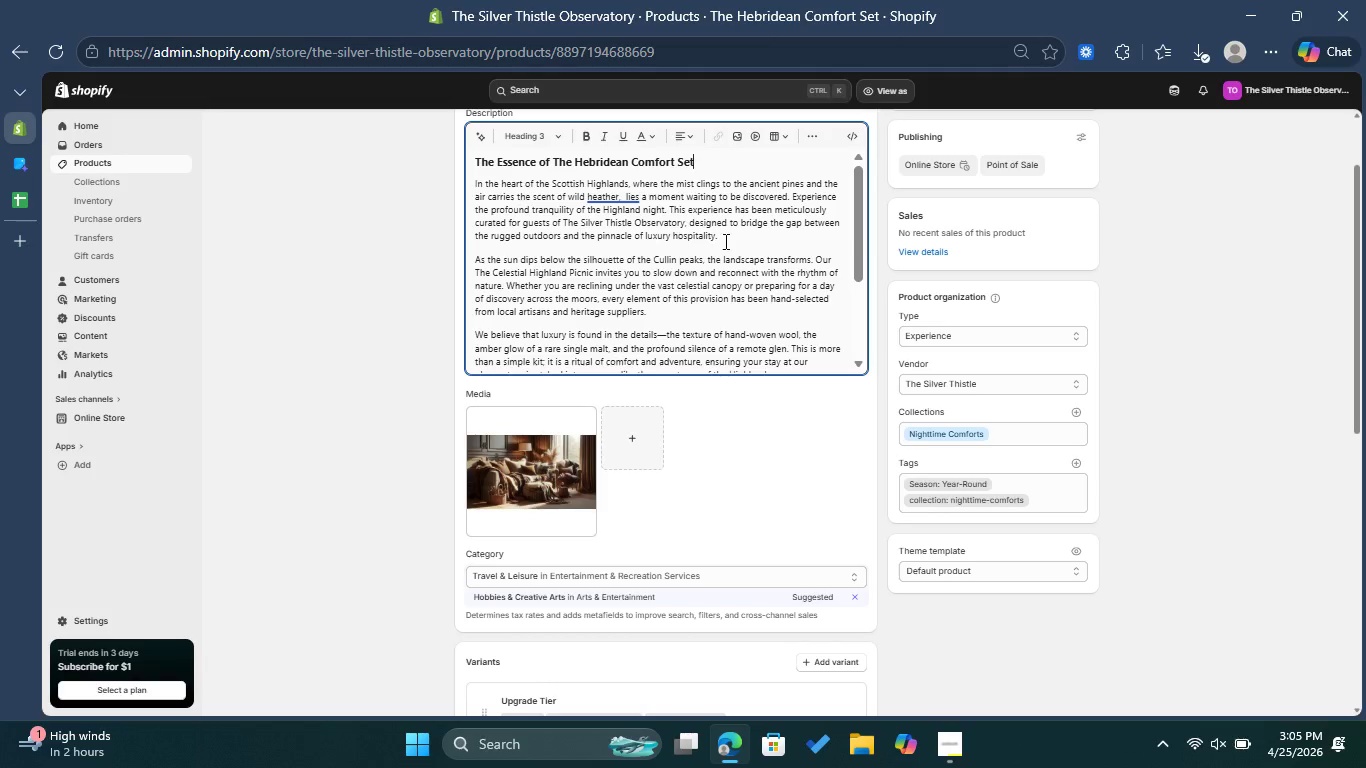 
left_click_drag(start_coordinate=[724, 241], to_coordinate=[469, 180])
 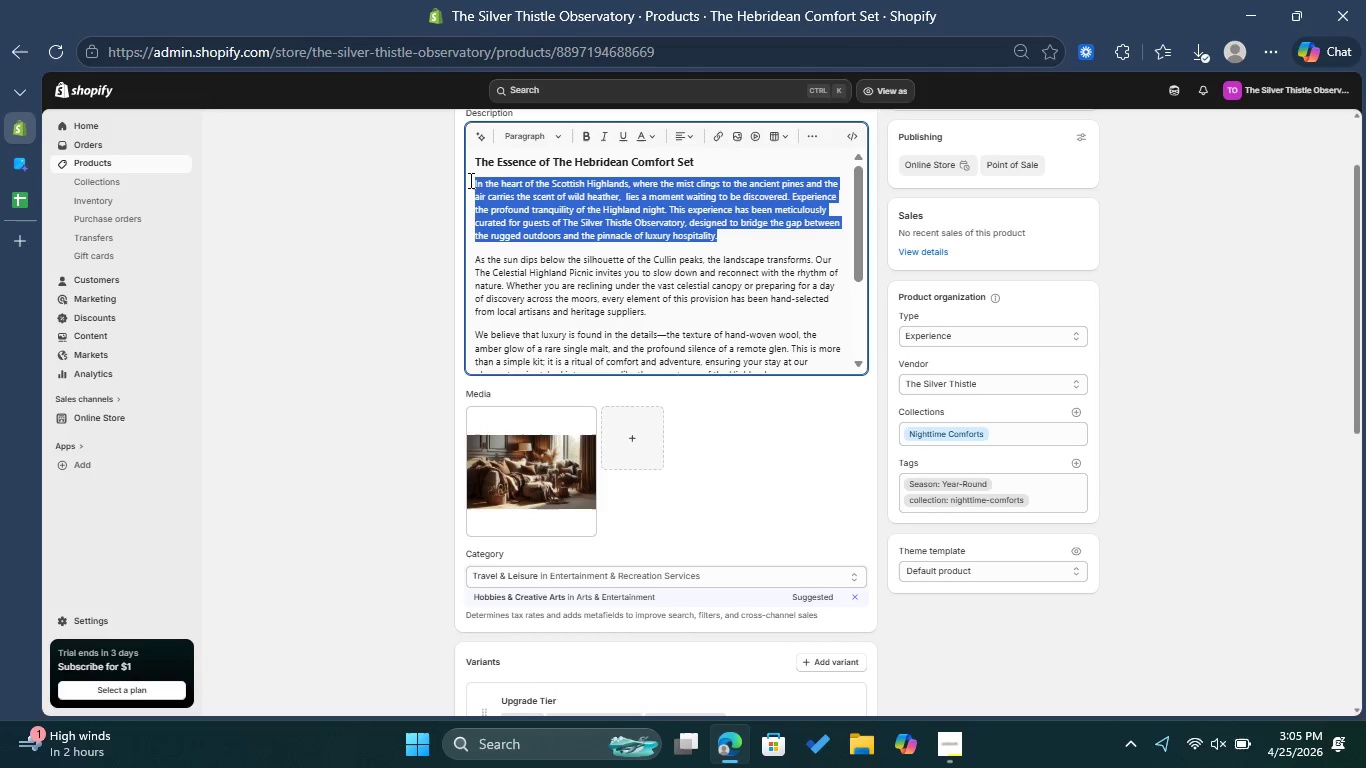 
key(Control+V)
 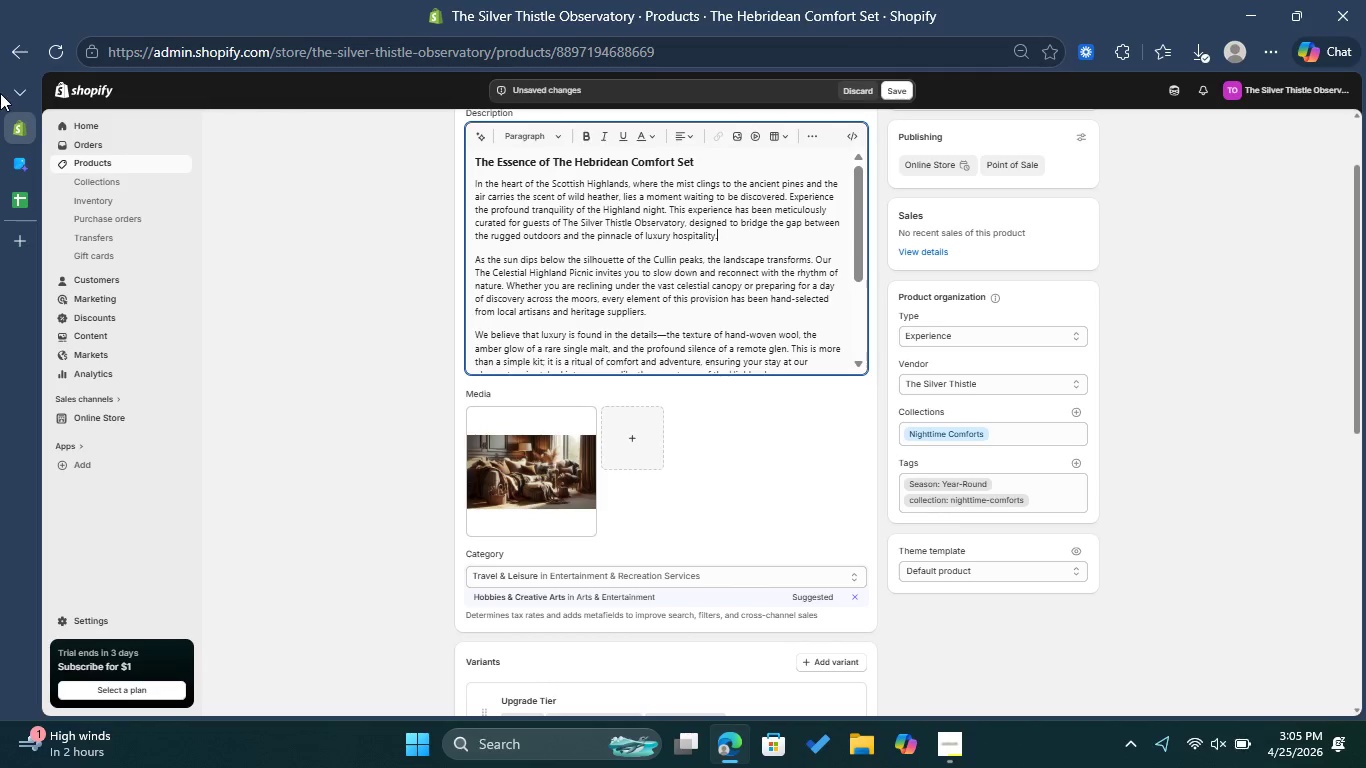 
left_click([26, 189])
 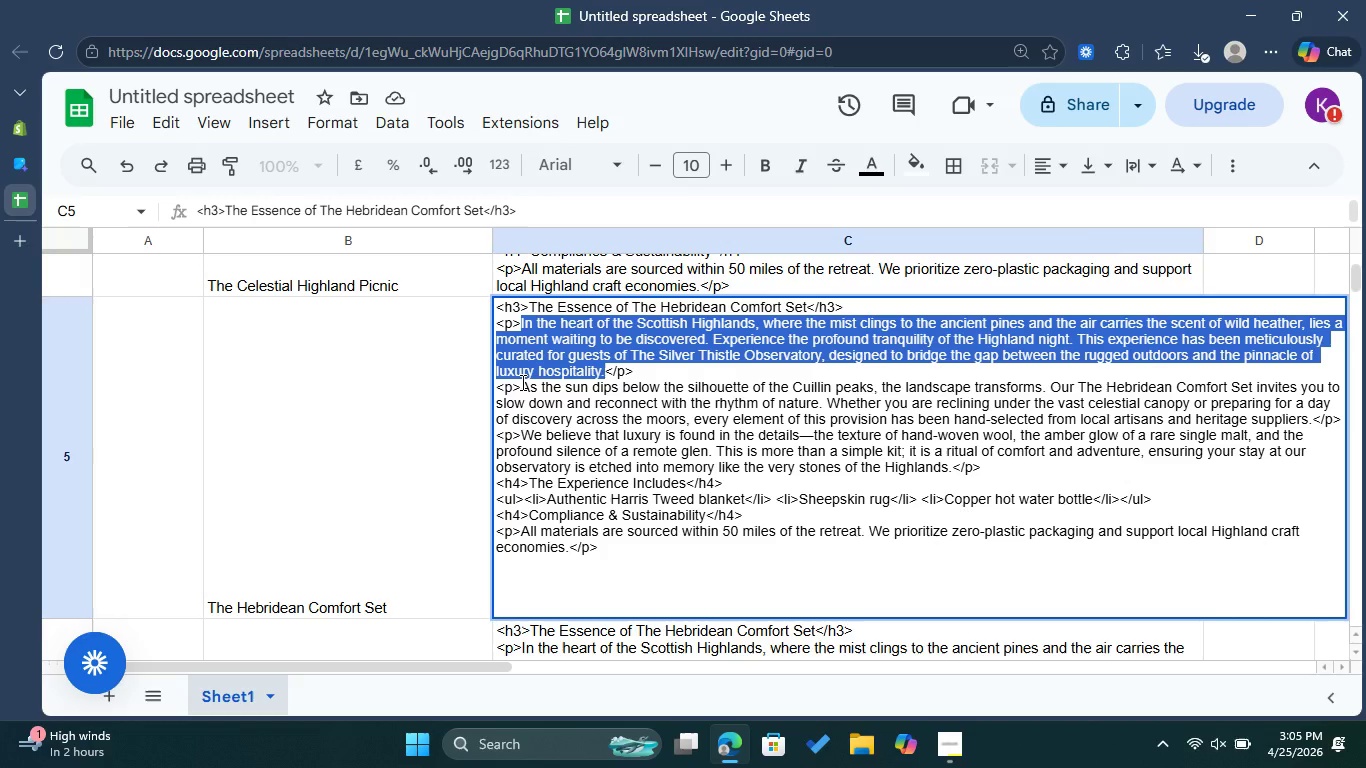 
left_click_drag(start_coordinate=[521, 382], to_coordinate=[1314, 414])
 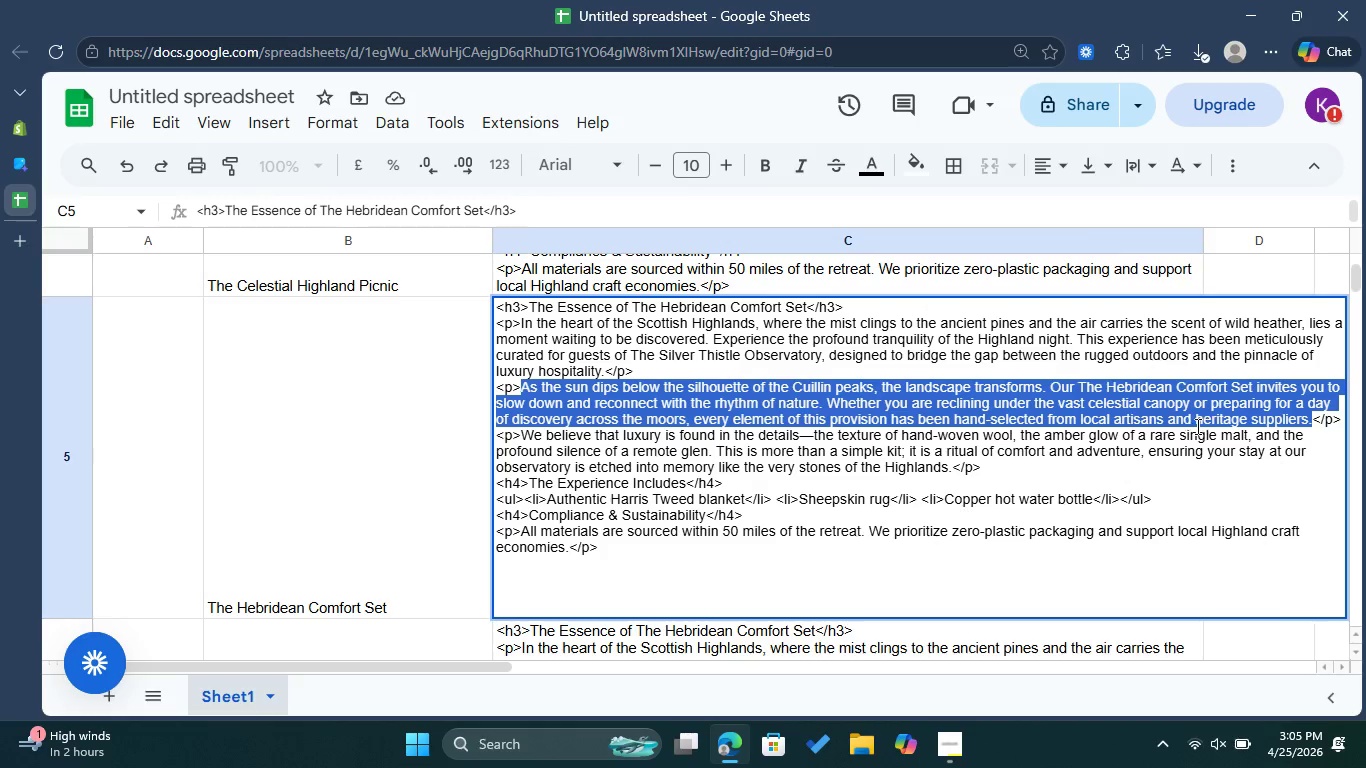 
right_click([1167, 443])
 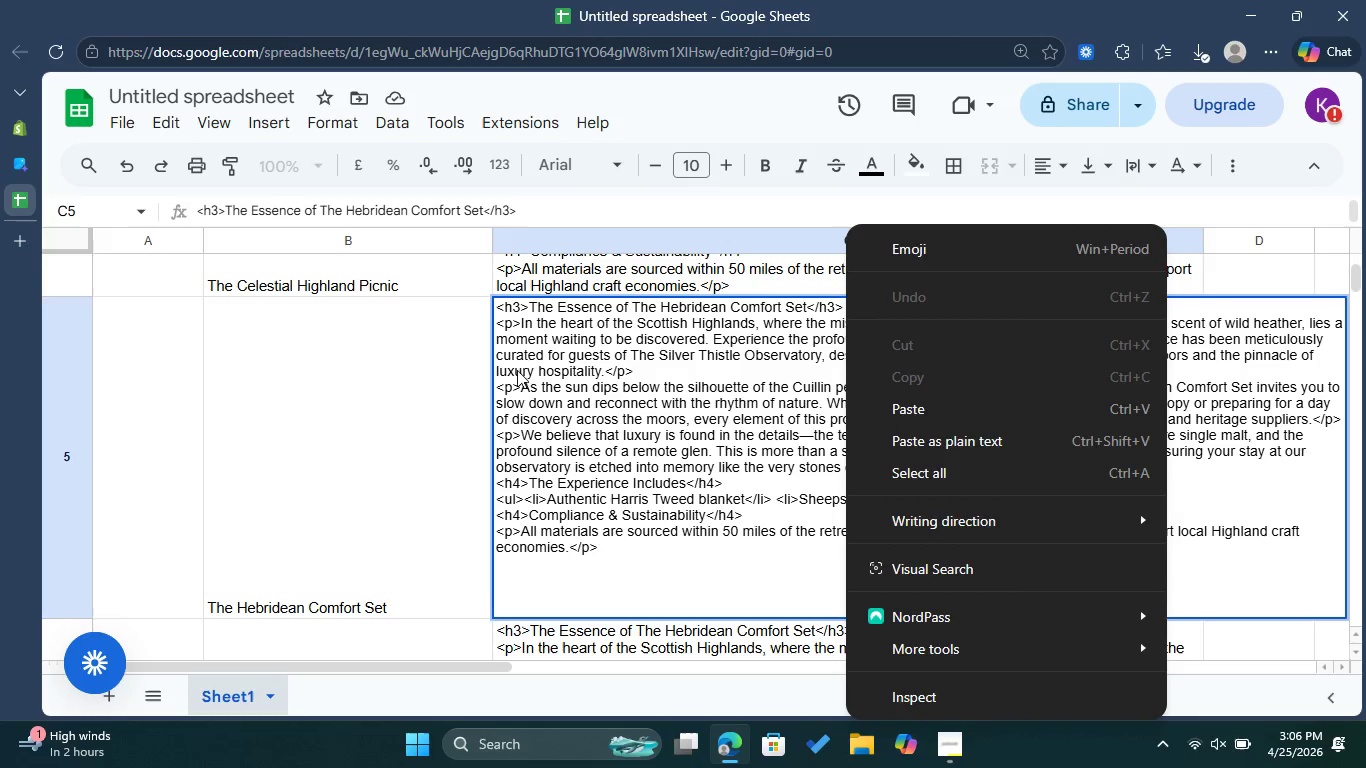 
left_click([528, 383])
 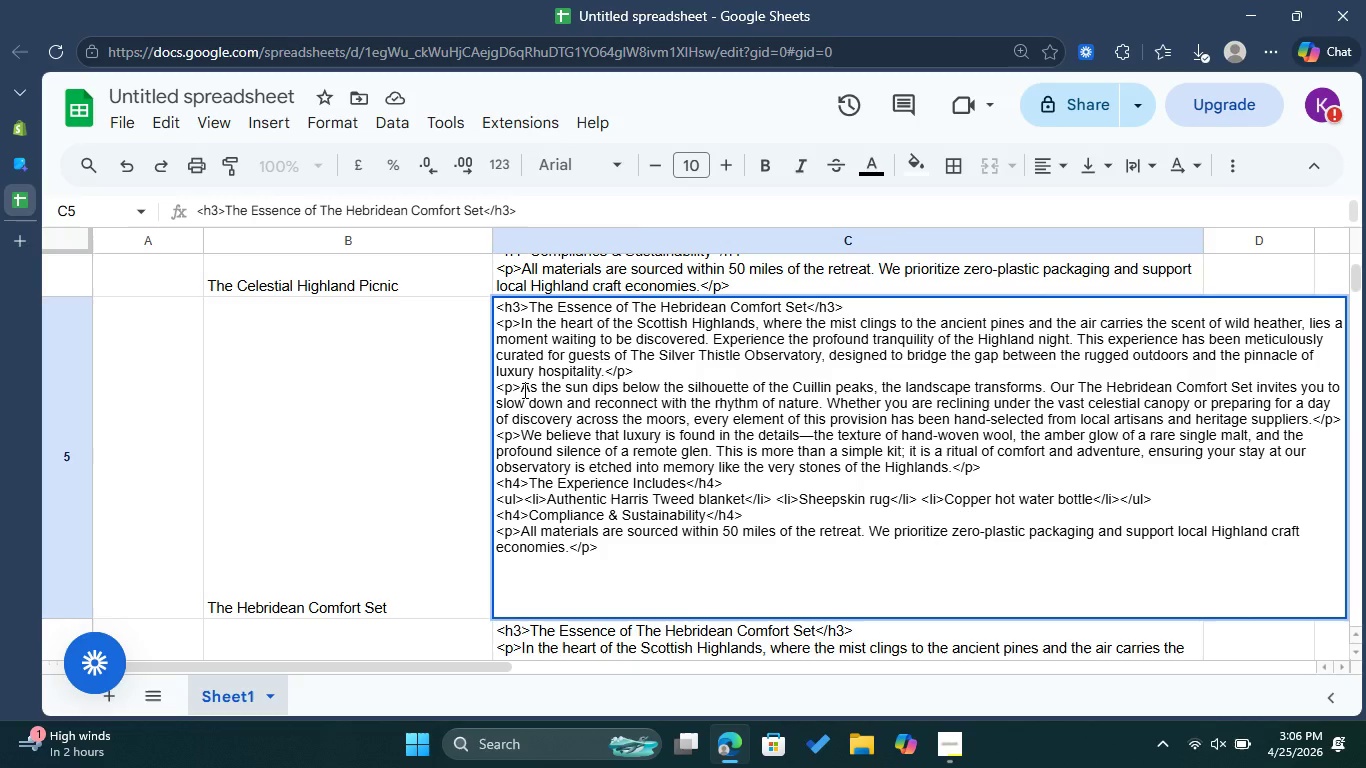 
left_click_drag(start_coordinate=[523, 390], to_coordinate=[1316, 417])
 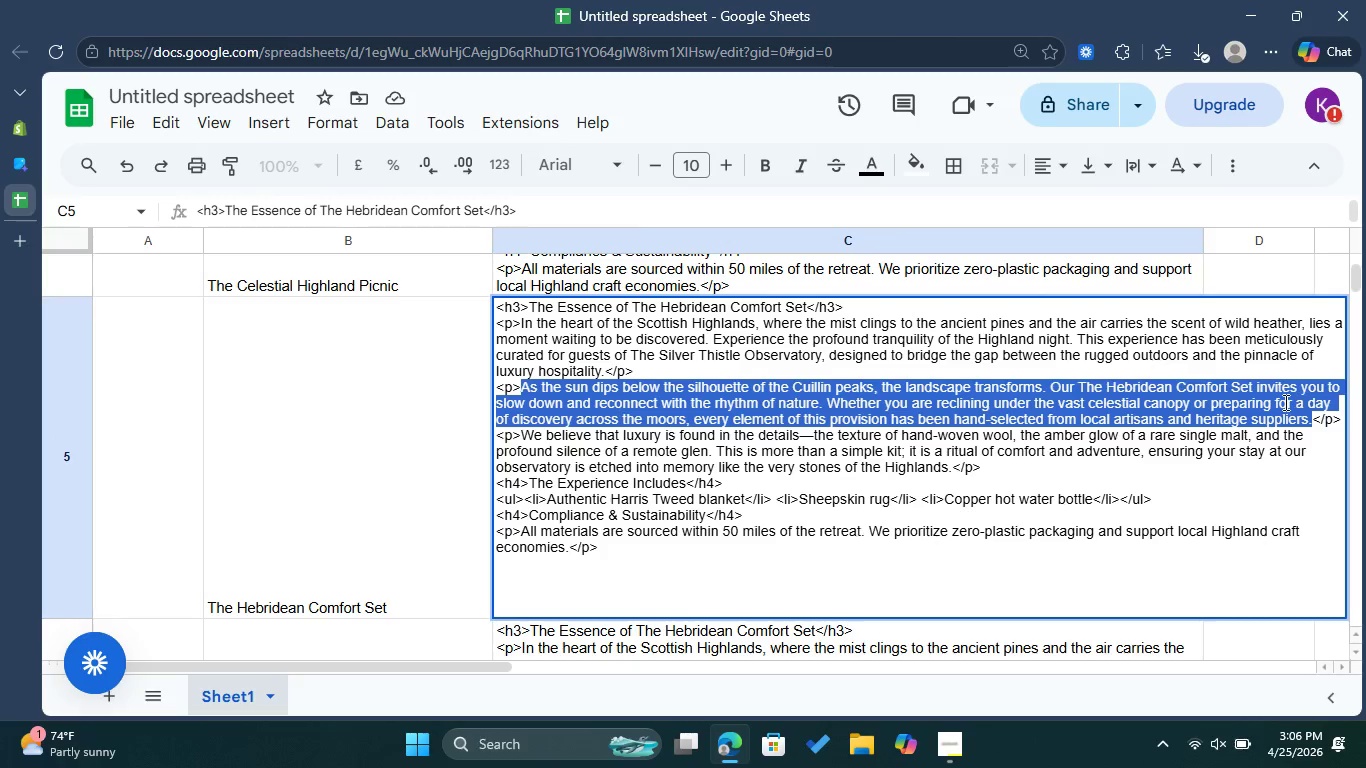 
right_click([1284, 402])
 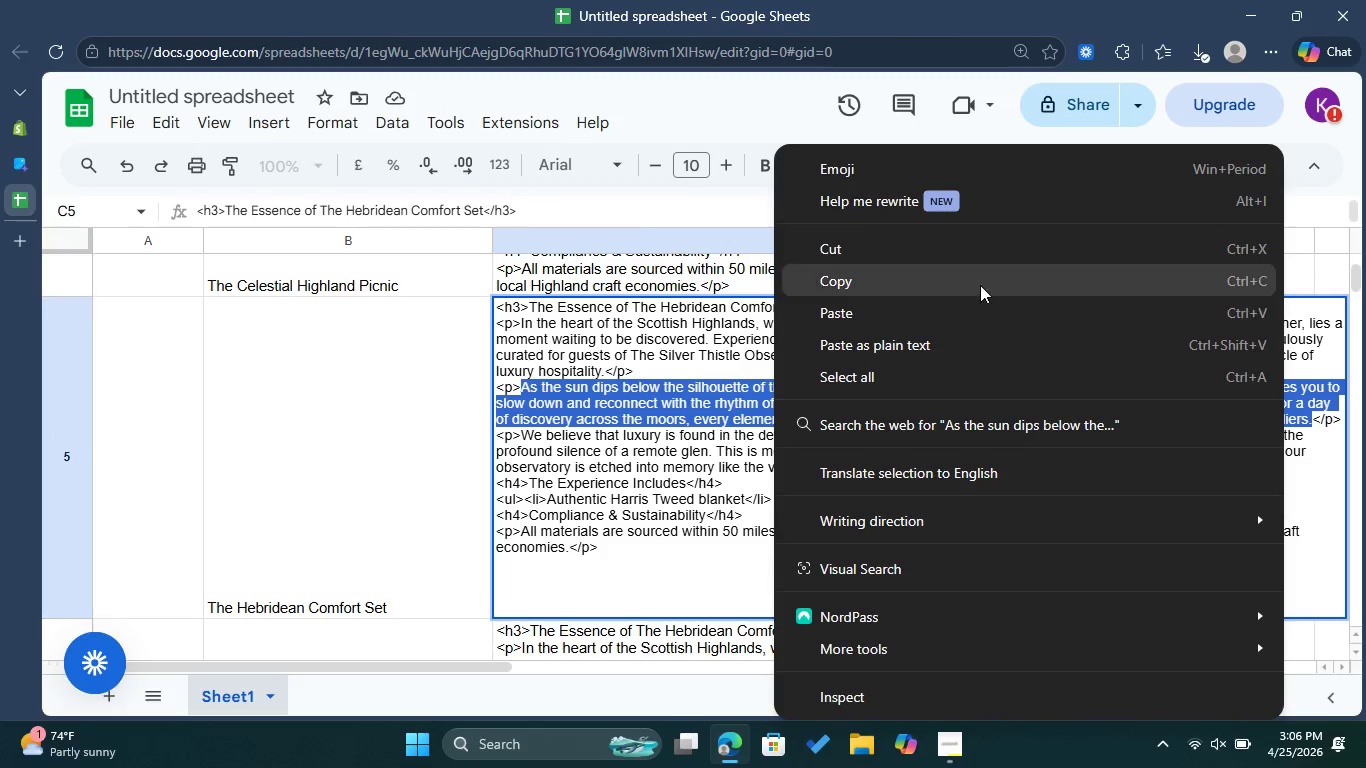 
left_click([973, 284])
 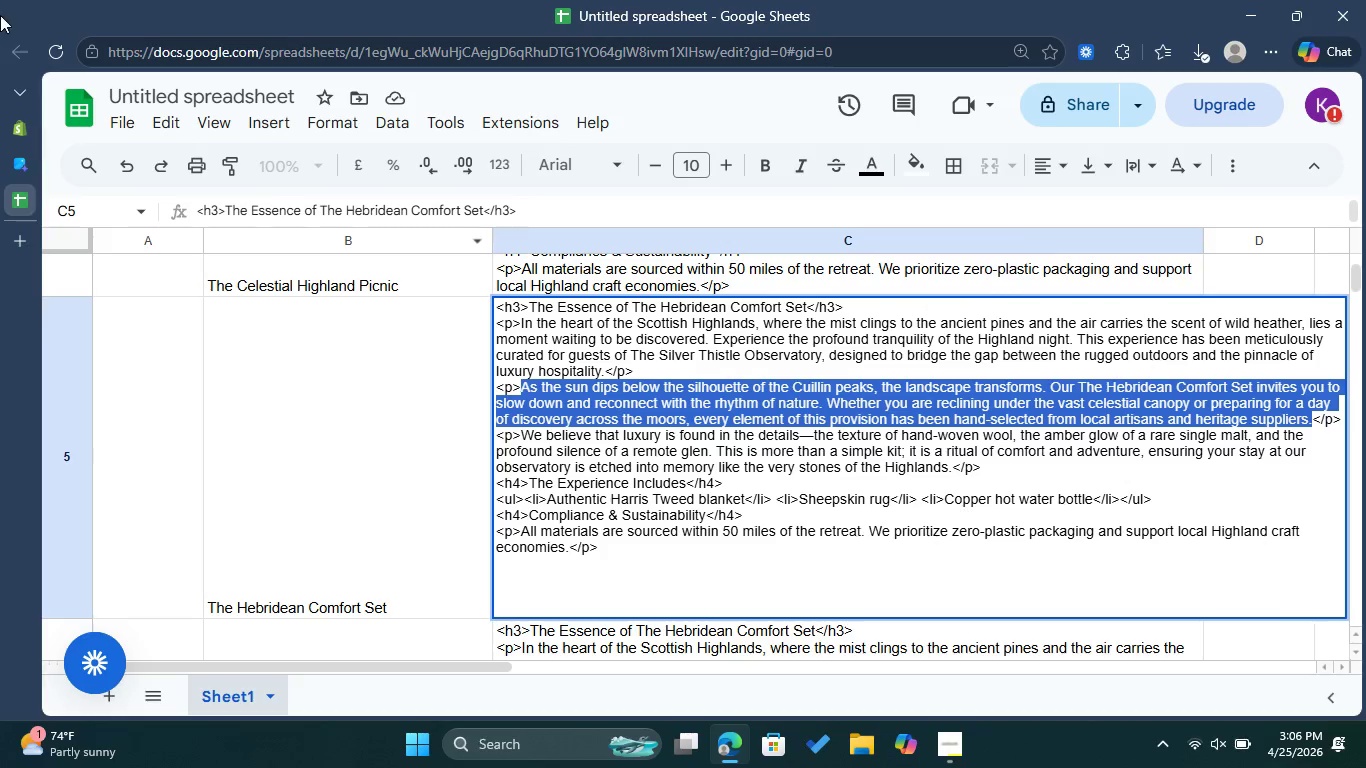 
left_click([16, 121])
 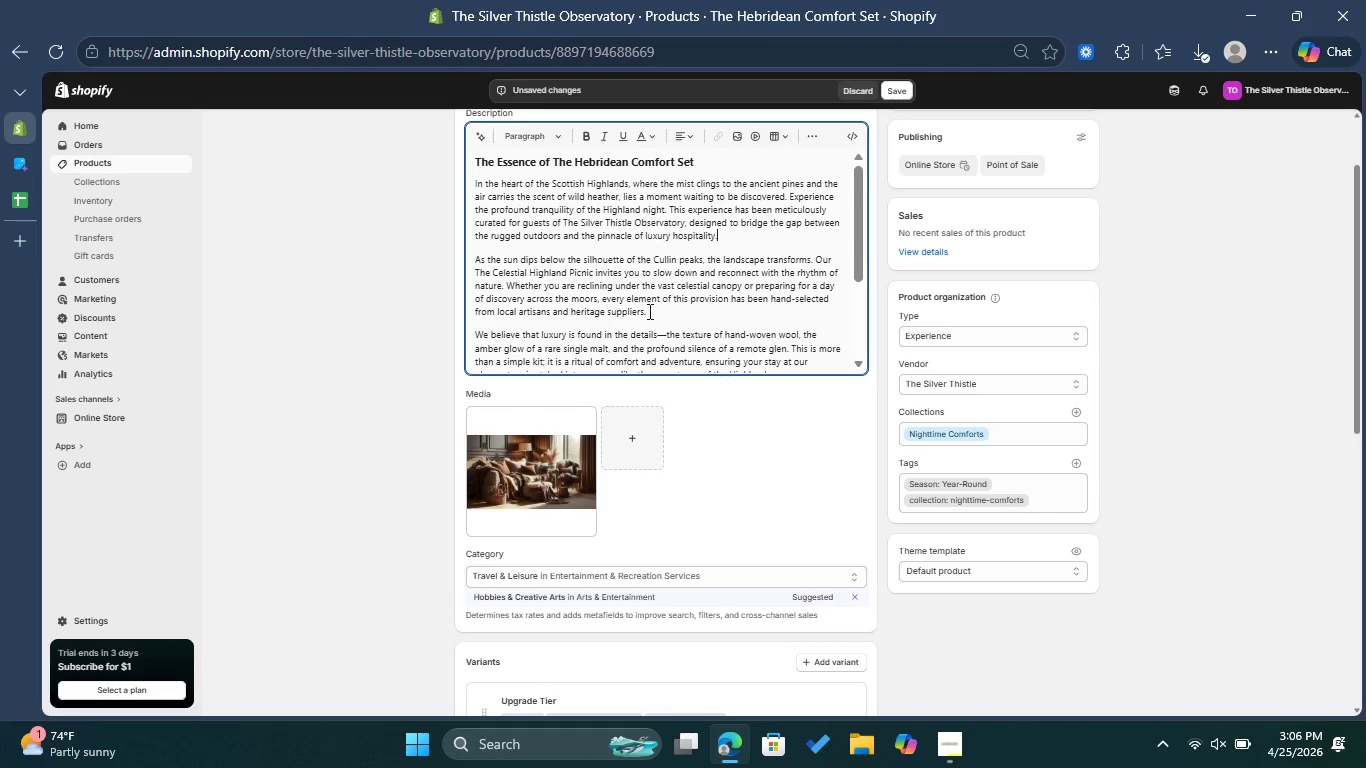 
left_click_drag(start_coordinate=[683, 313], to_coordinate=[473, 262])
 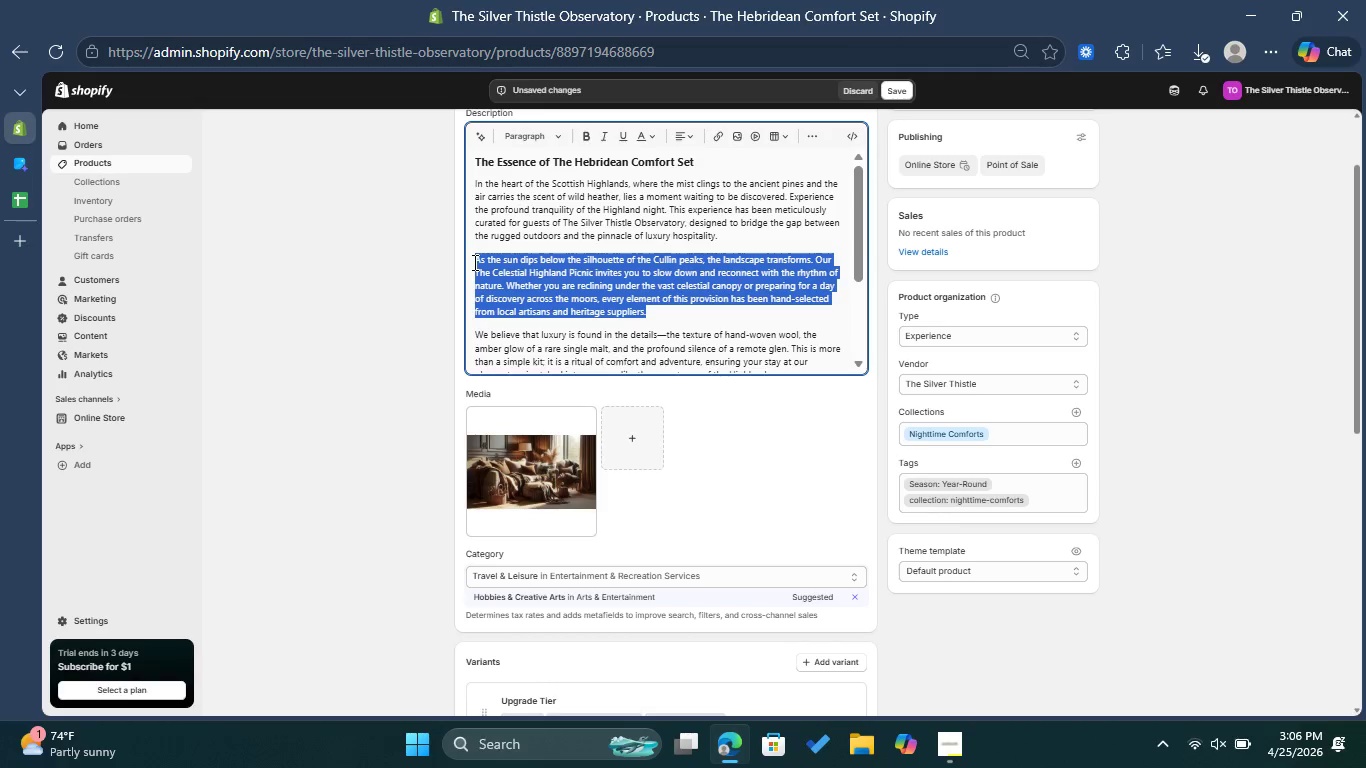 
key(Control+ControlLeft)
 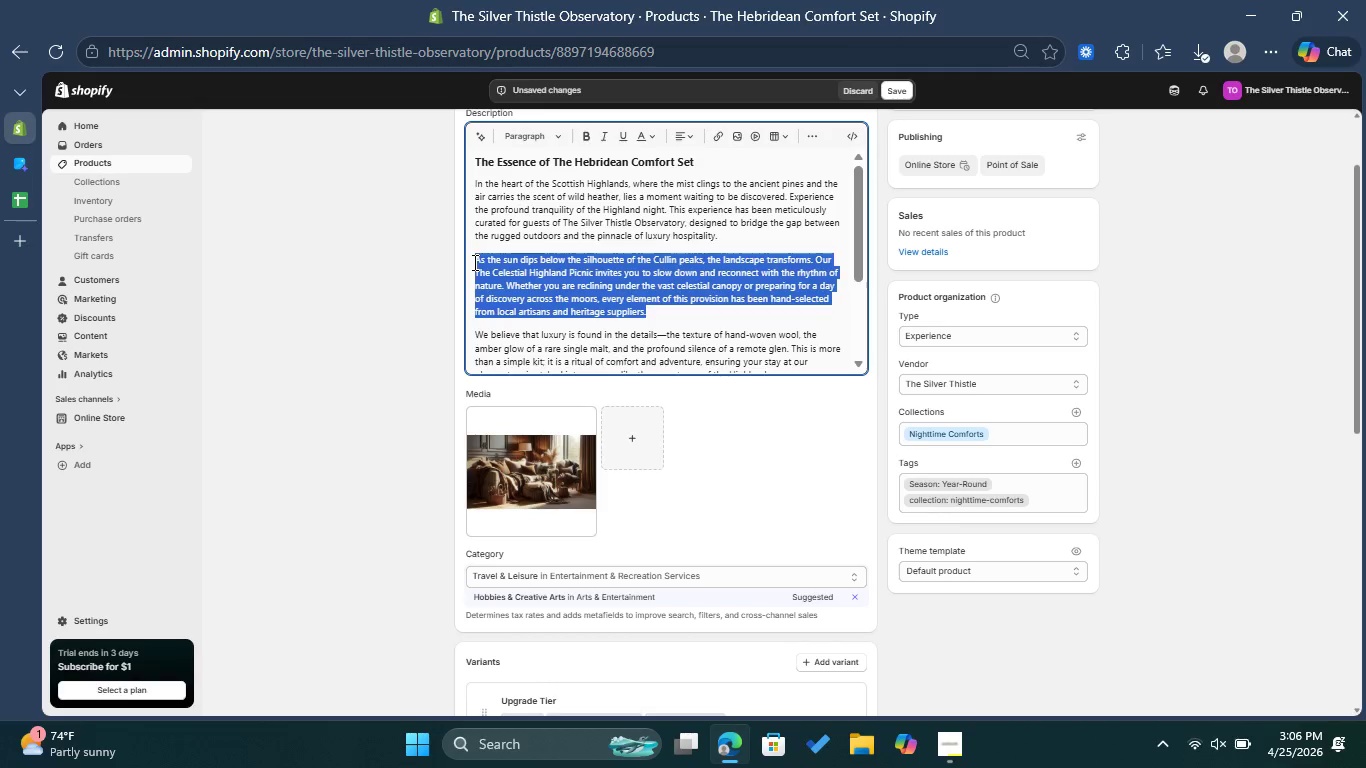 
key(Control+V)
 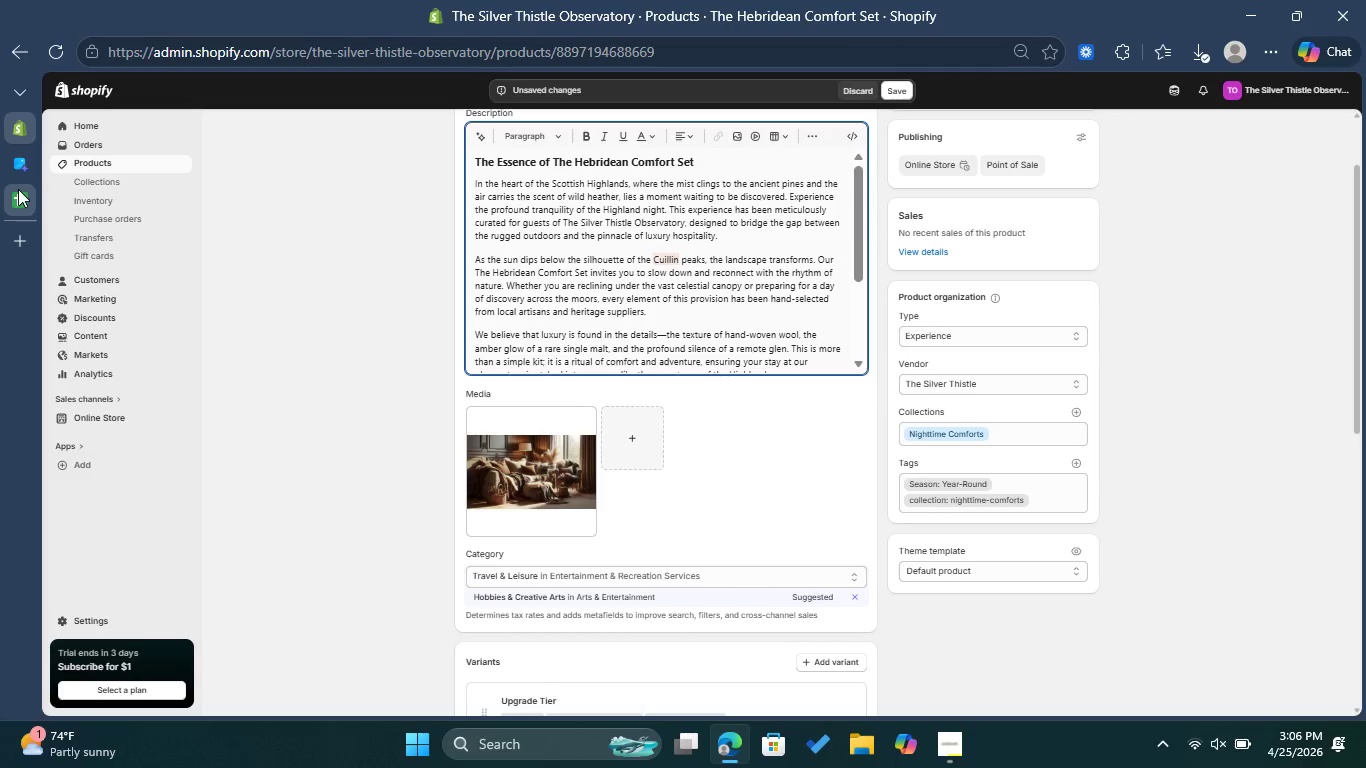 
left_click([29, 200])
 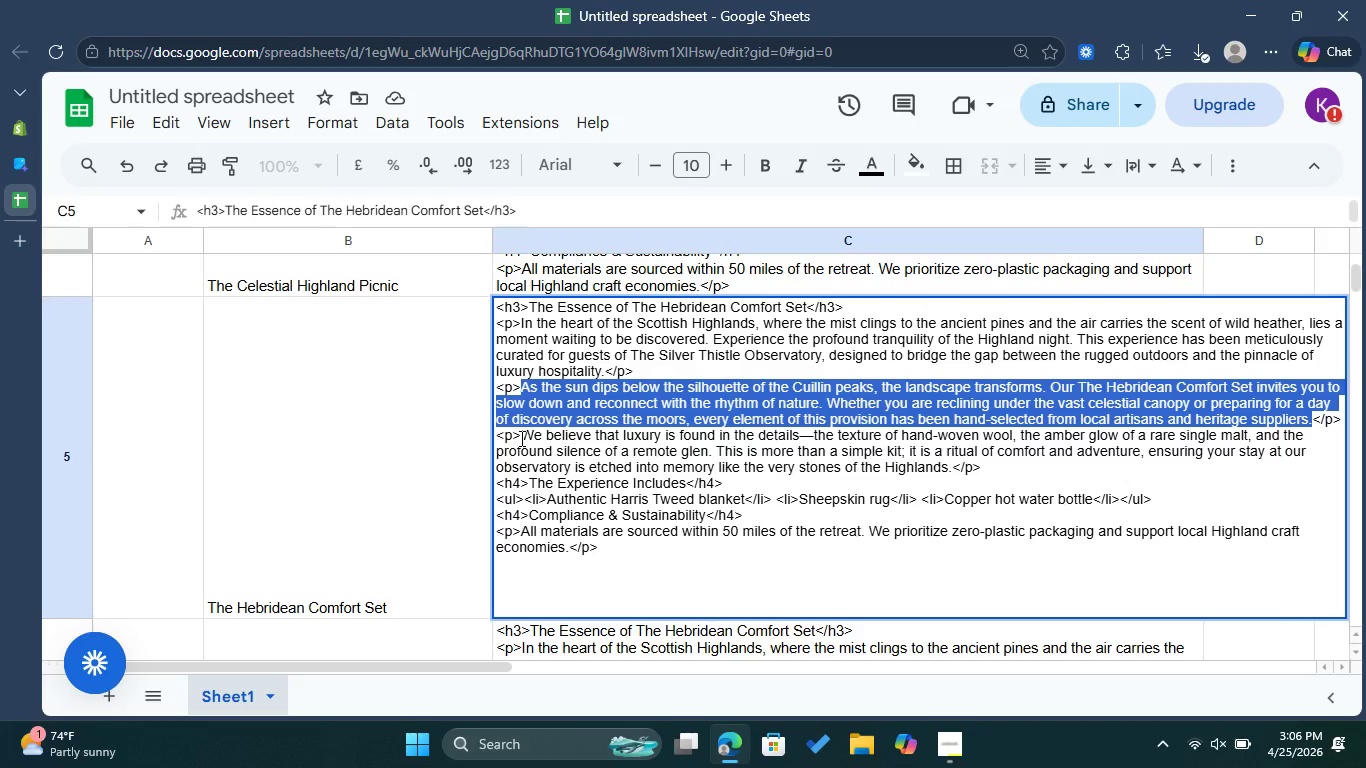 
left_click_drag(start_coordinate=[520, 438], to_coordinate=[951, 462])
 